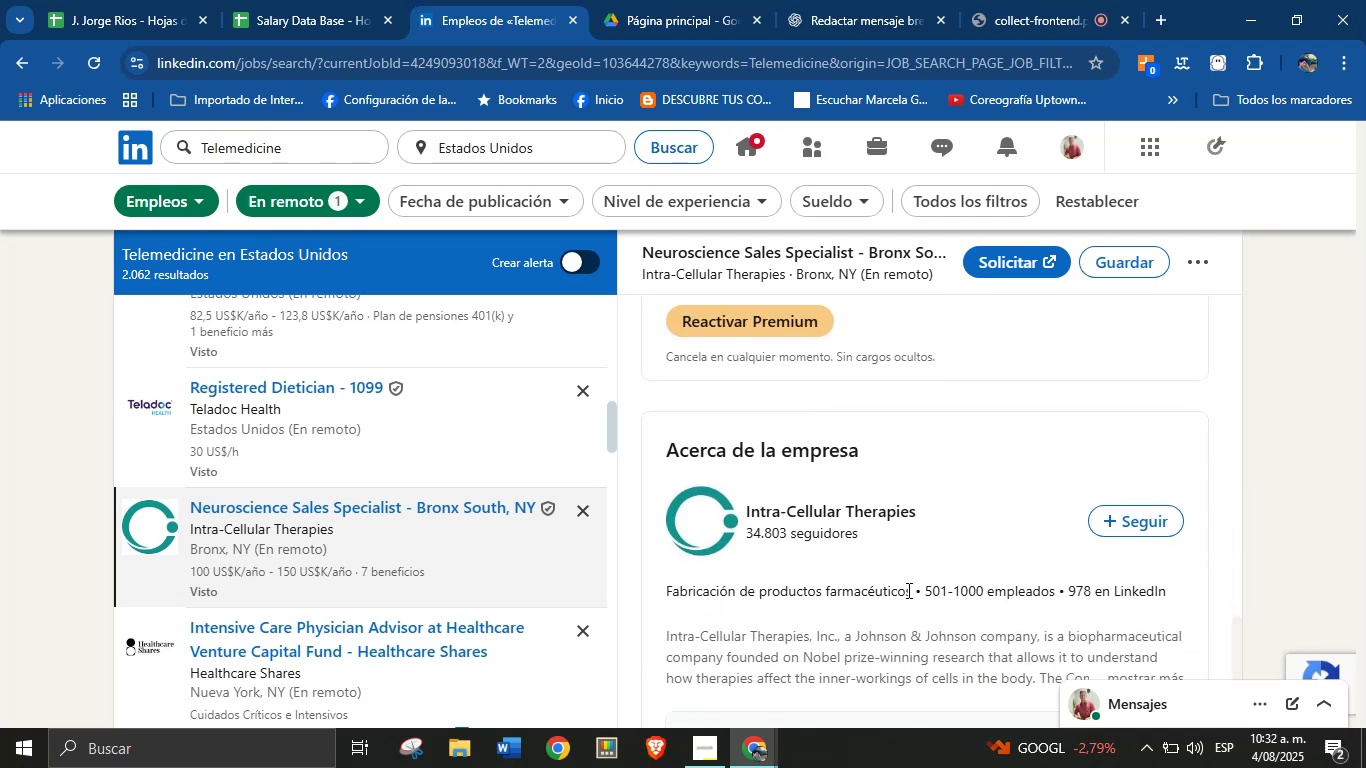 
left_click_drag(start_coordinate=[913, 595], to_coordinate=[665, 595])
 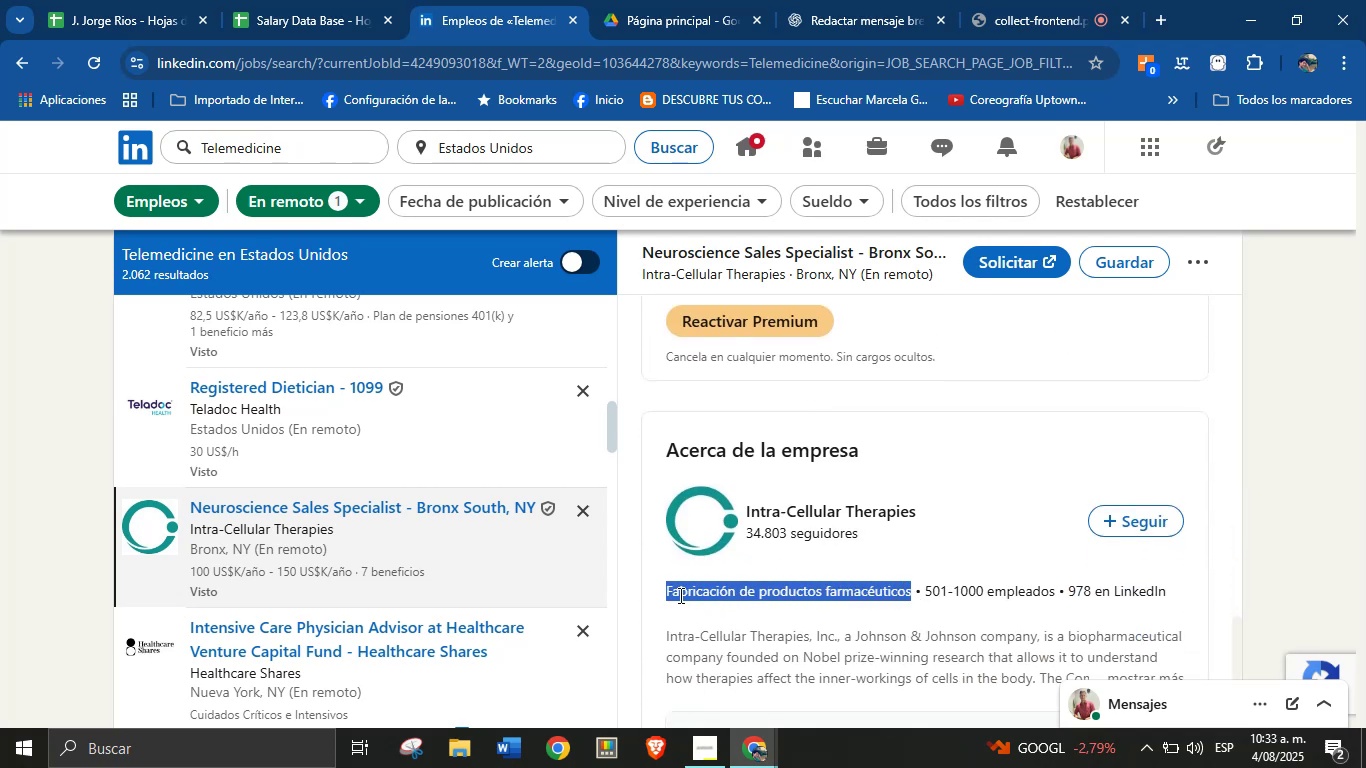 
key(Alt+AltLeft)
 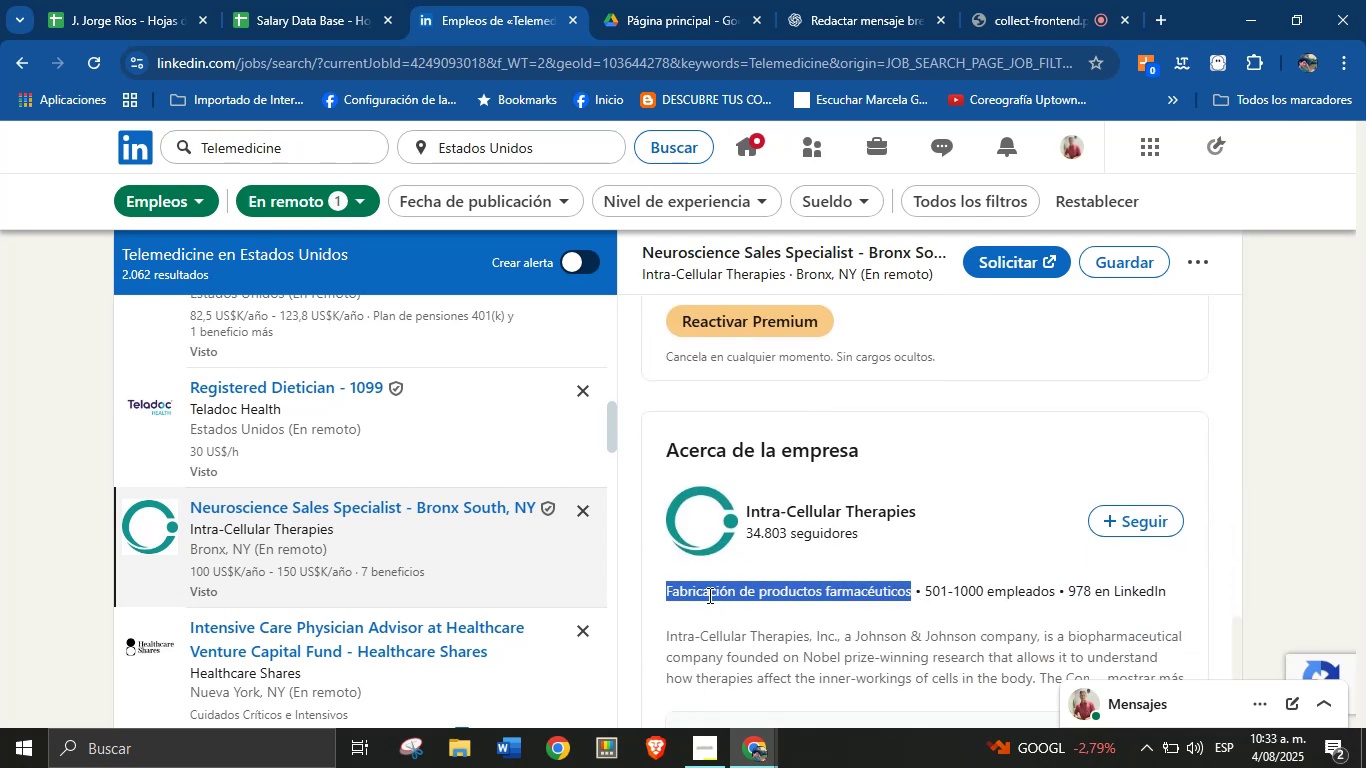 
key(Alt+Control+ControlLeft)
 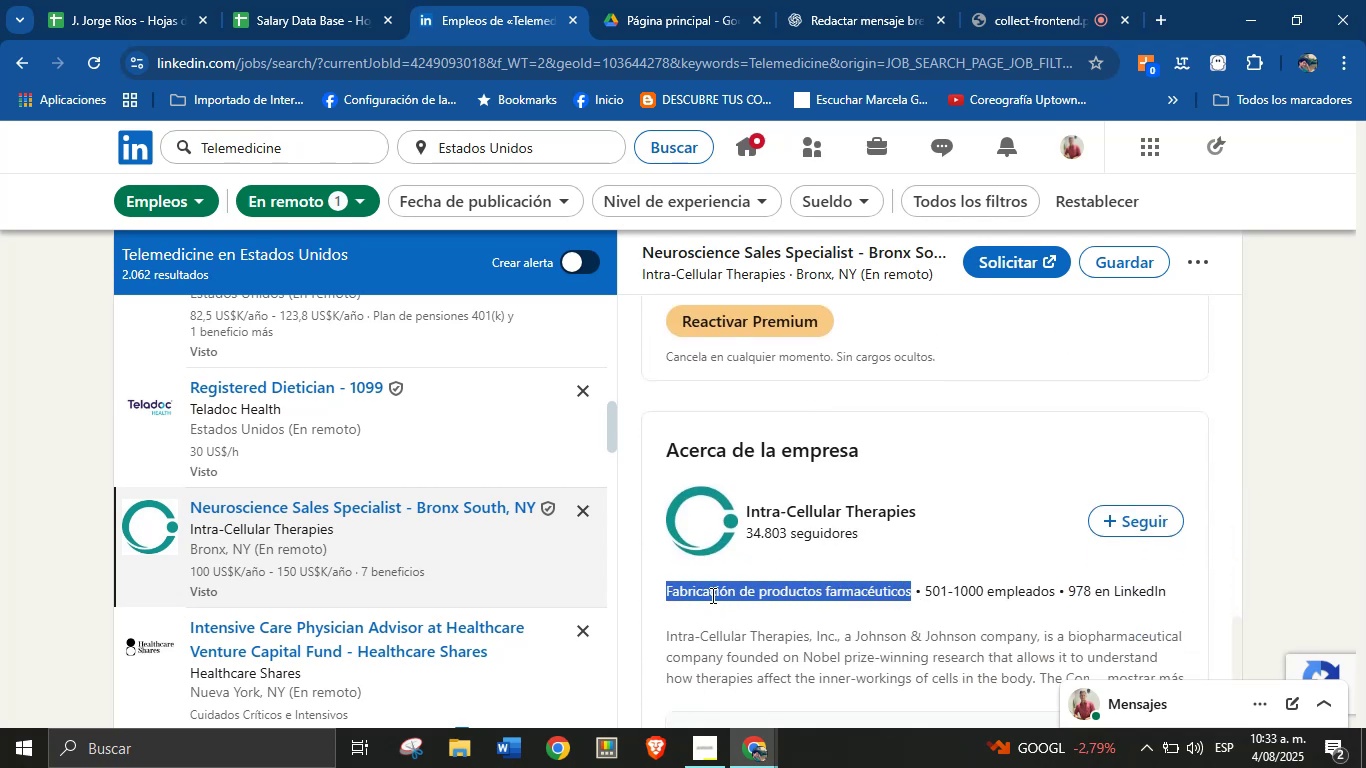 
key(Alt+Control+C)
 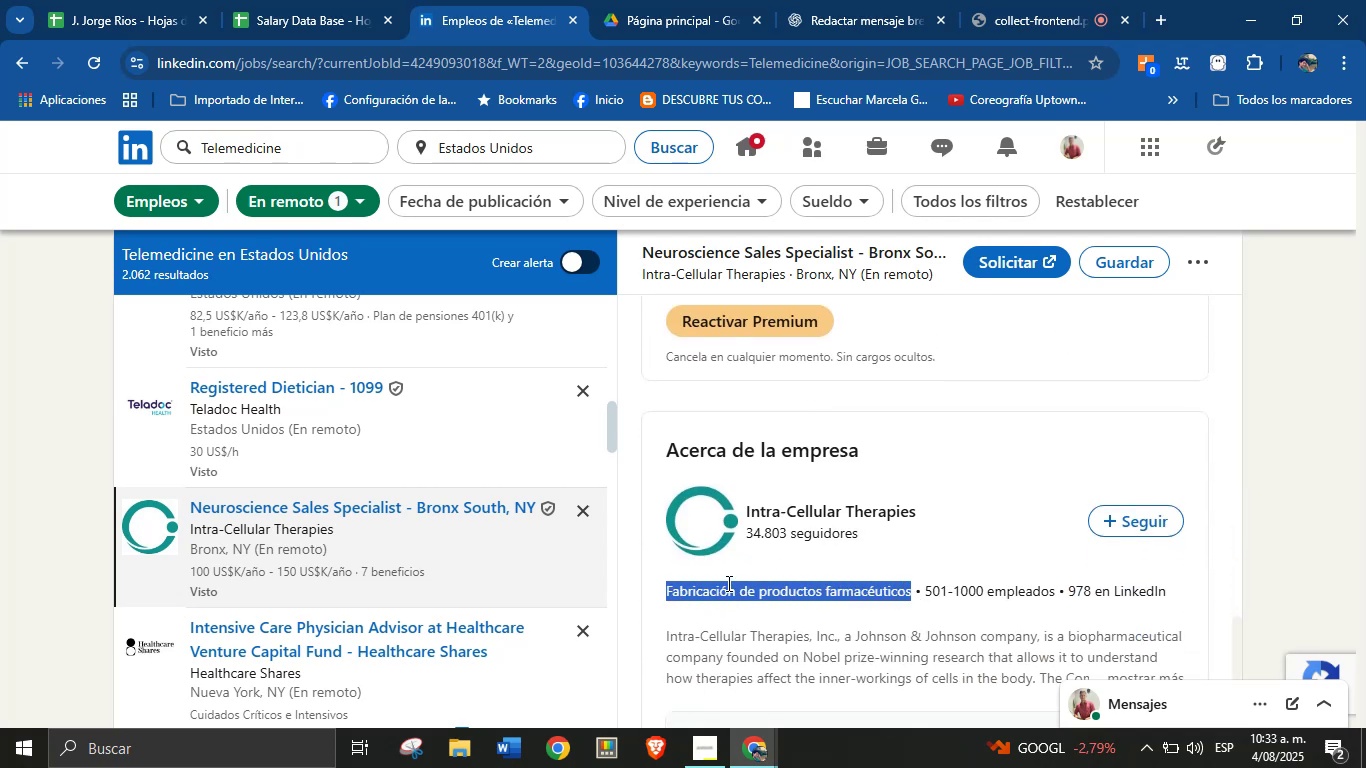 
scroll: coordinate [836, 534], scroll_direction: down, amount: 7.0
 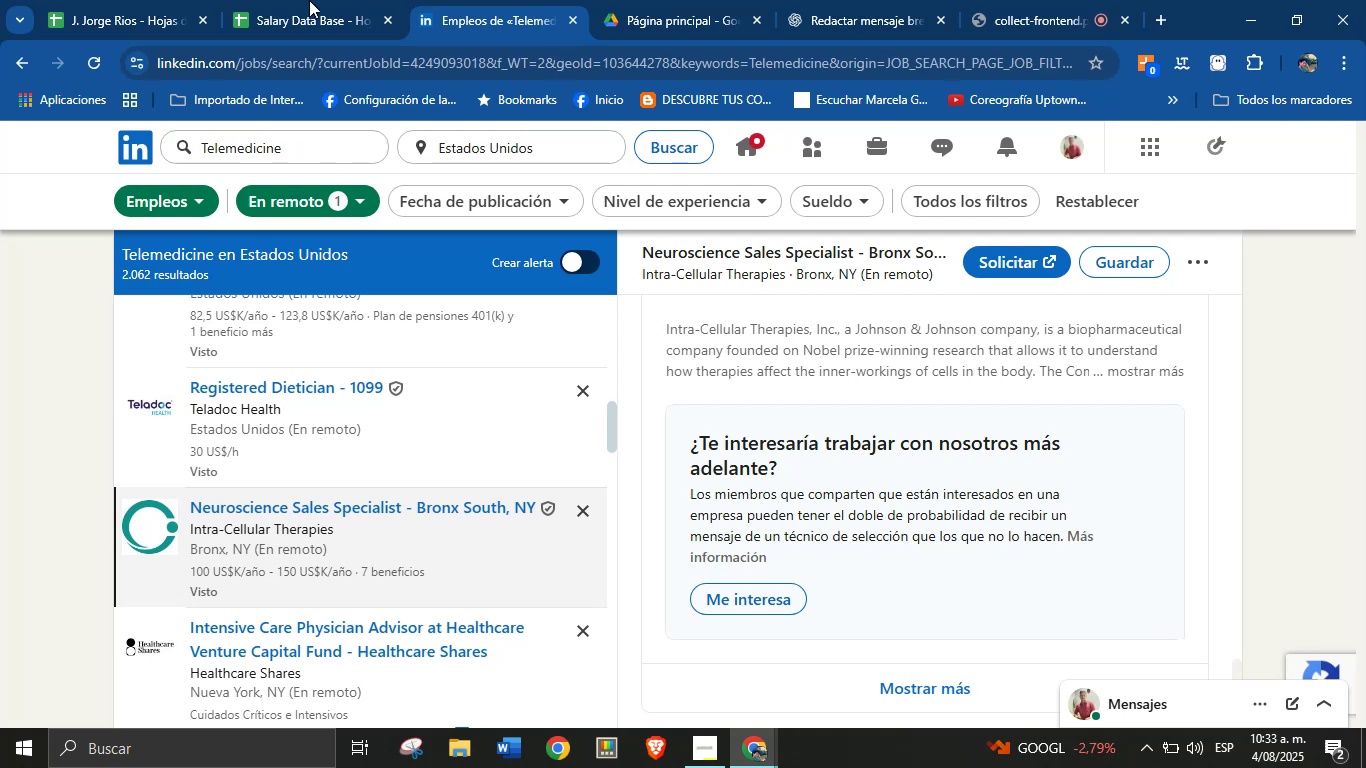 
left_click([297, 0])
 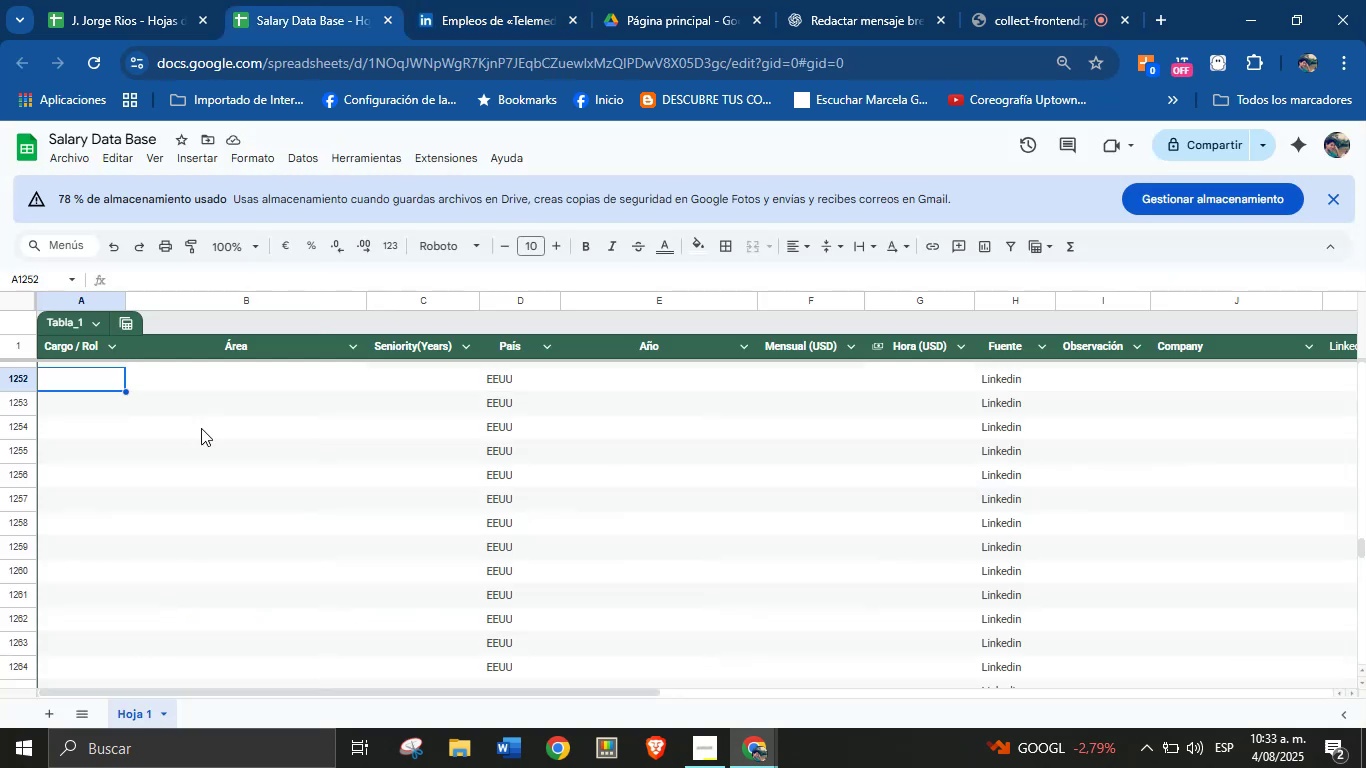 
key(Meta+MetaLeft)
 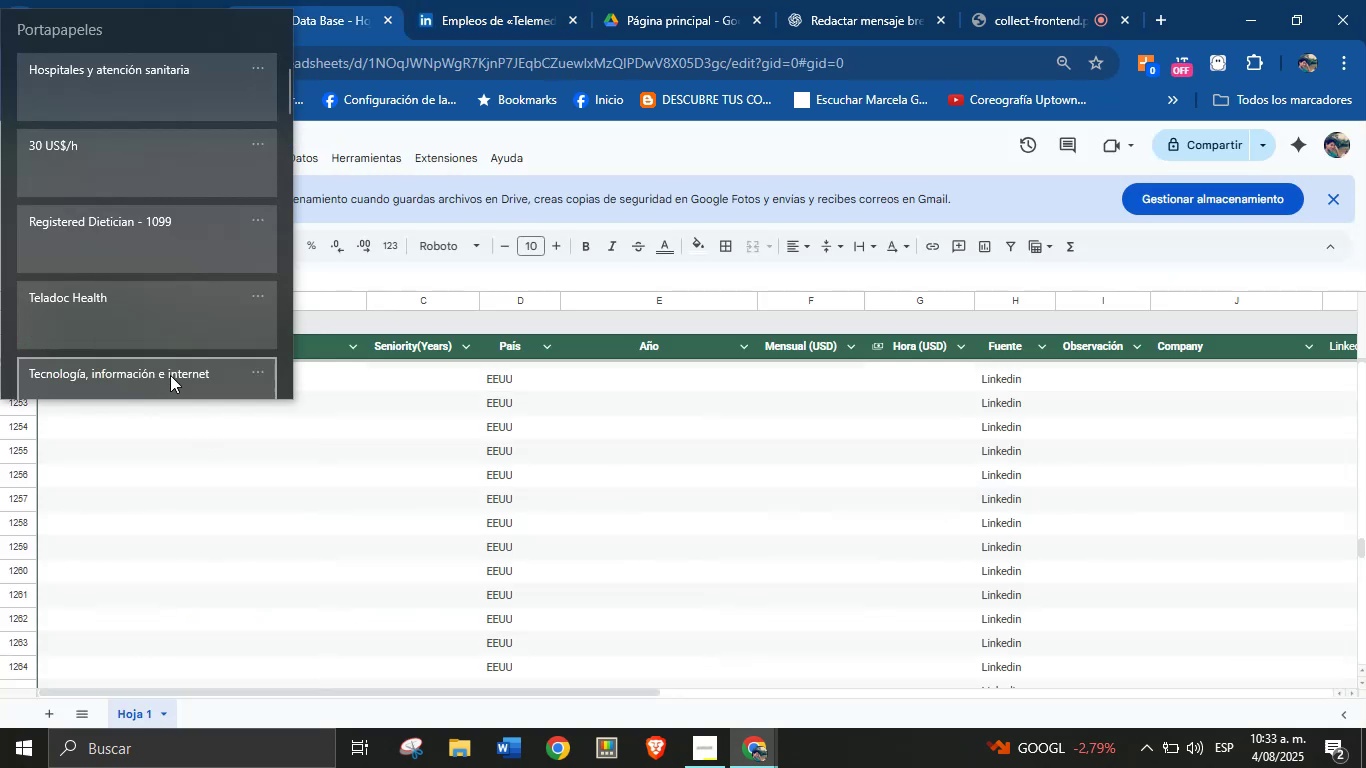 
key(Meta+MetaLeft)
 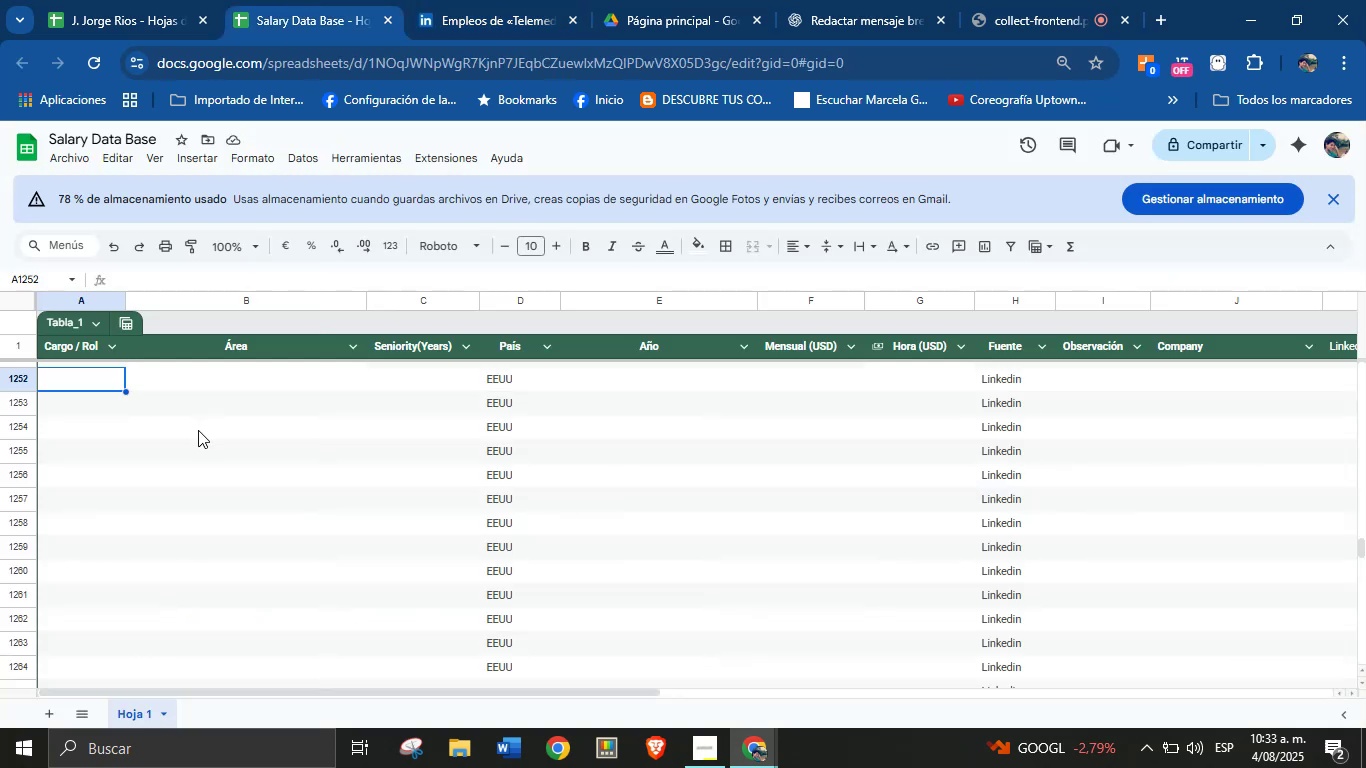 
key(Meta+V)
 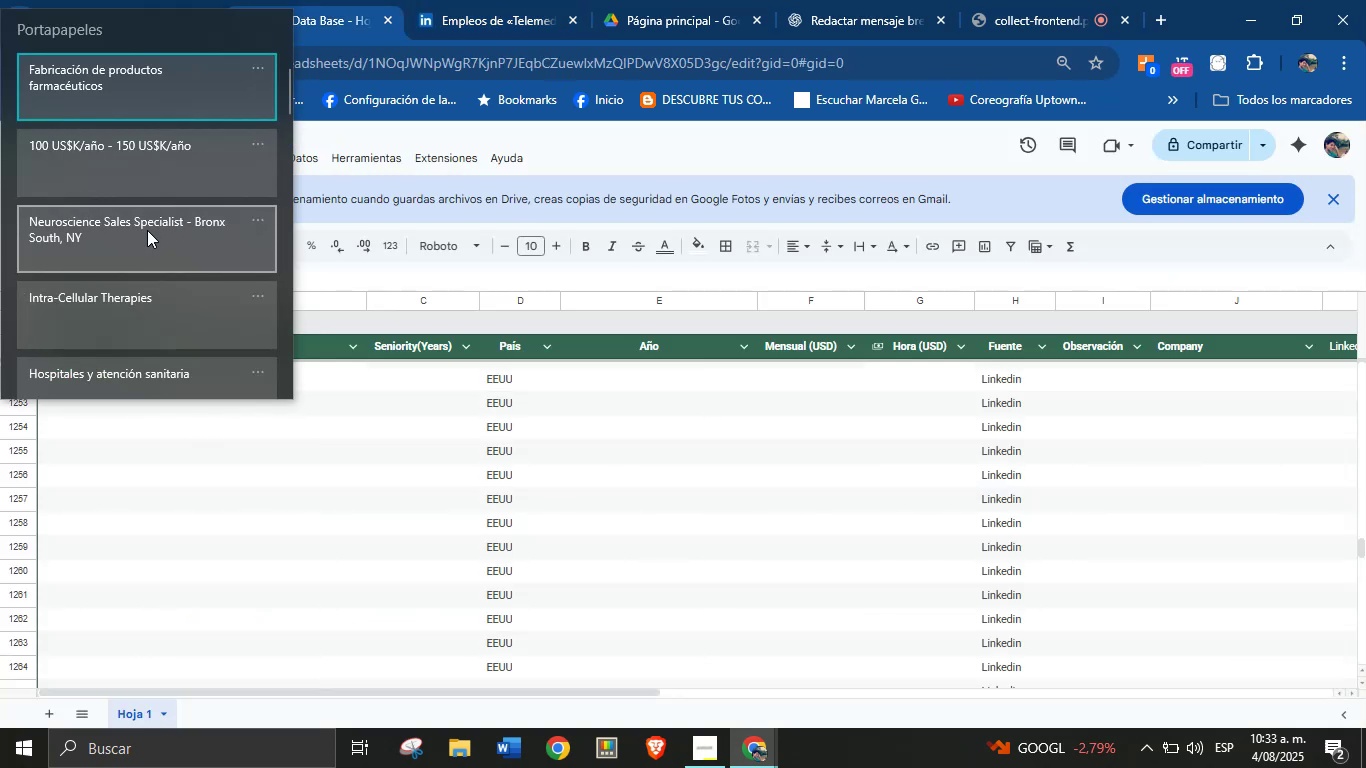 
left_click([147, 247])
 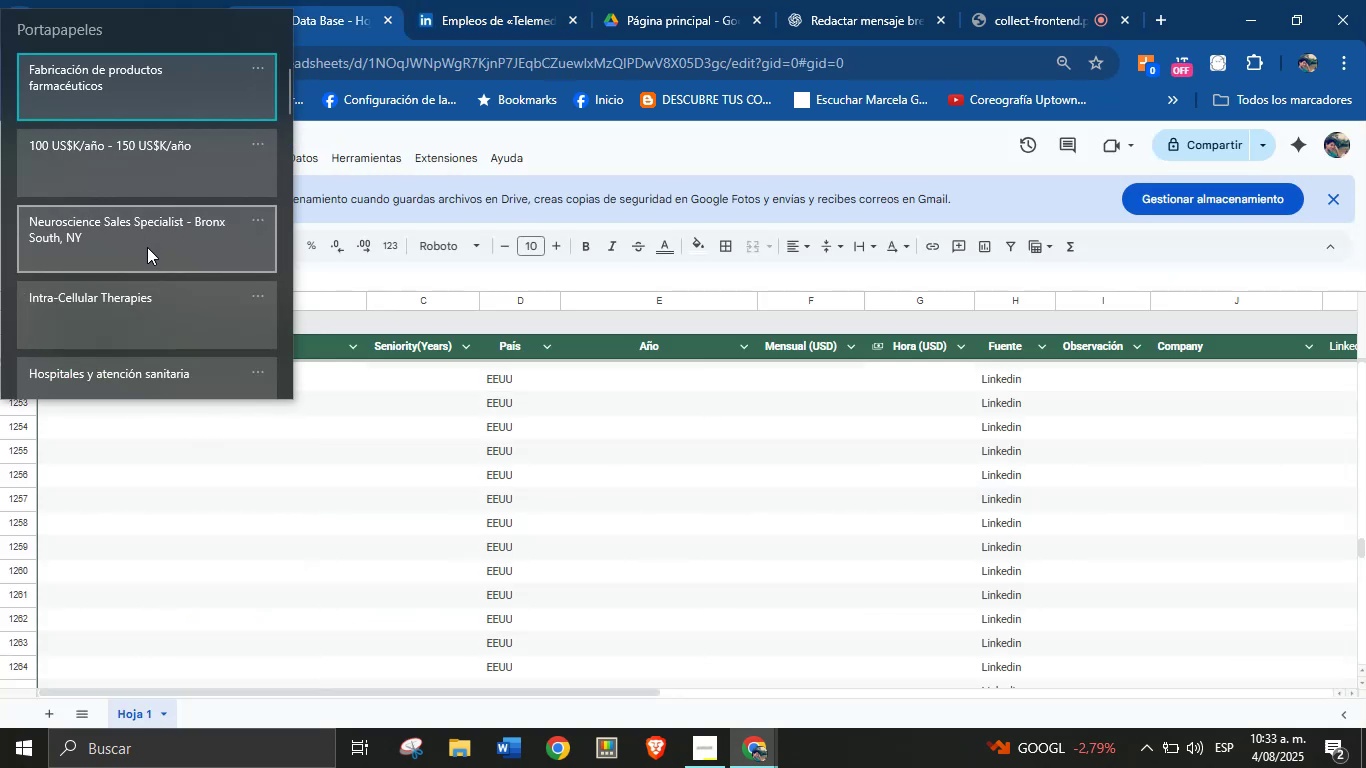 
key(Control+ControlLeft)
 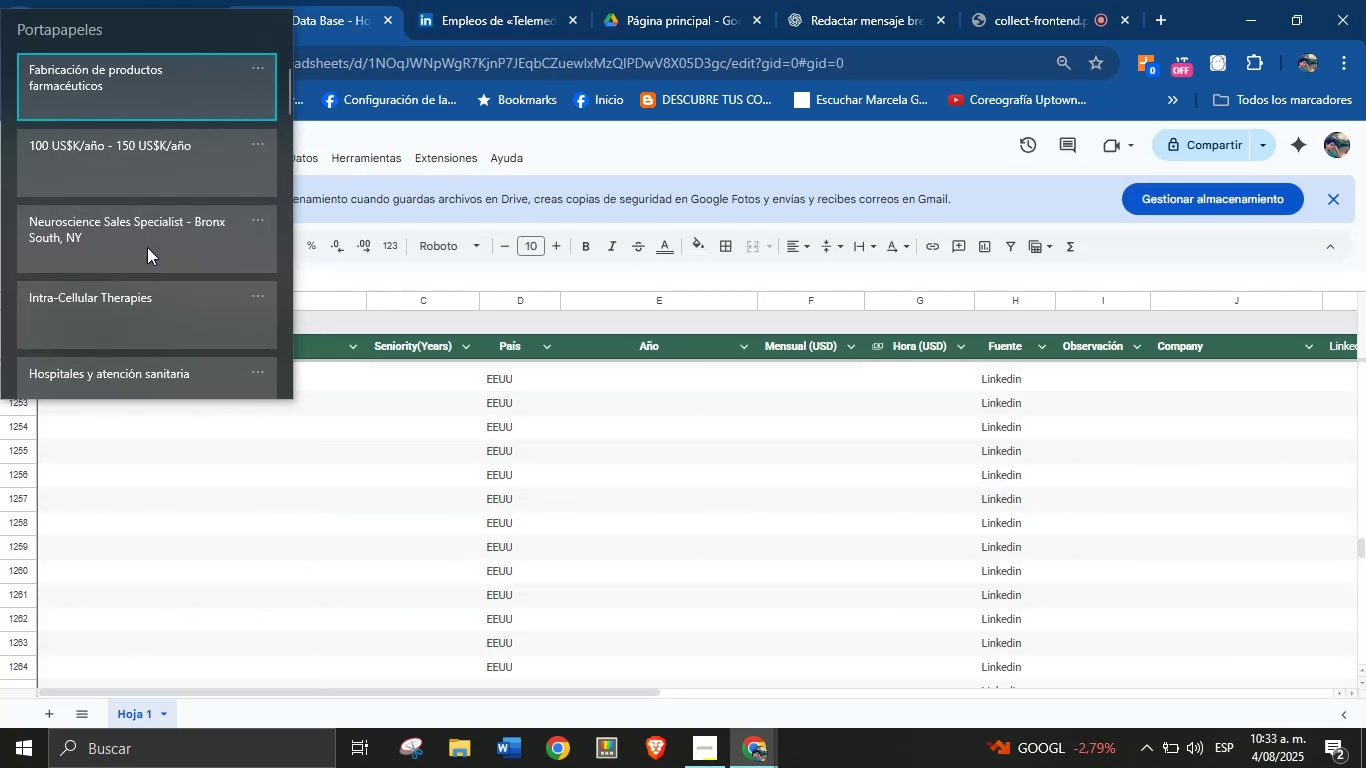 
key(Control+V)
 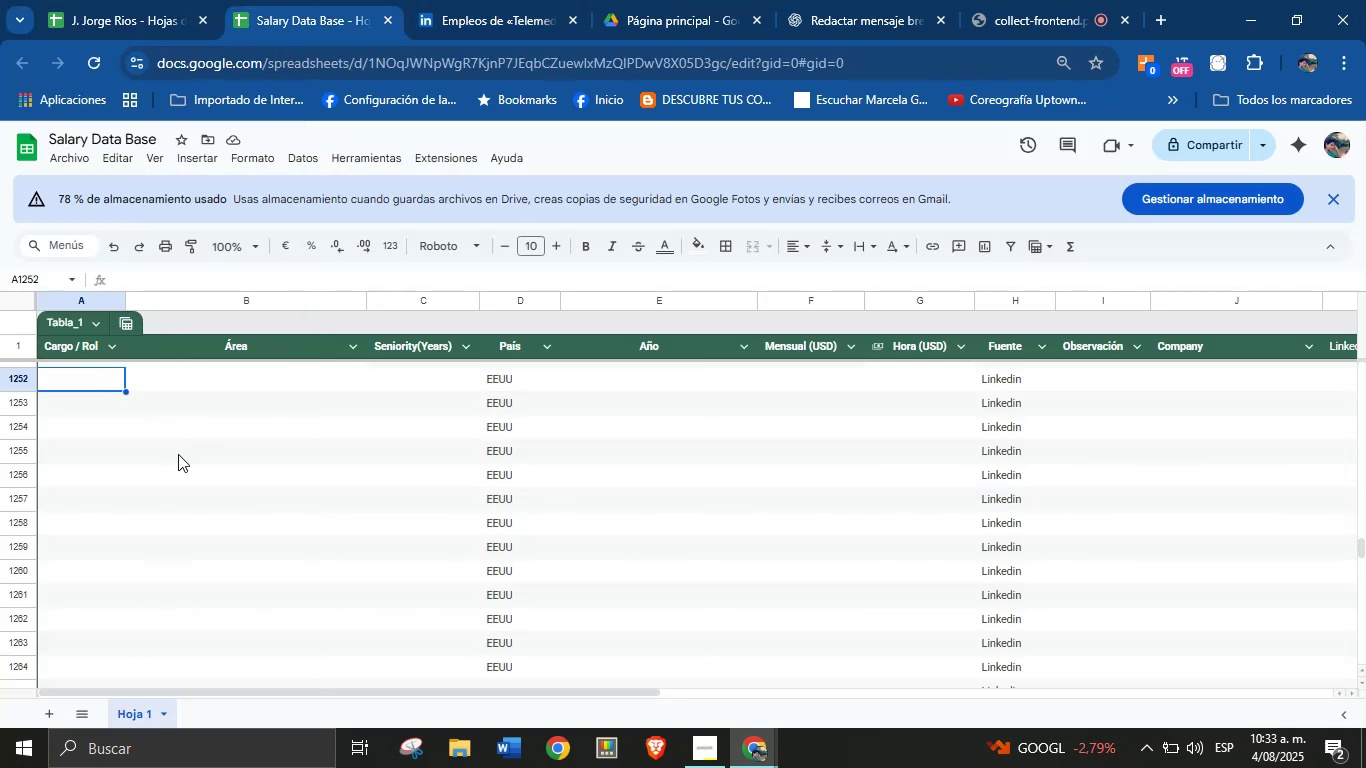 
scroll: coordinate [189, 483], scroll_direction: up, amount: 1.0
 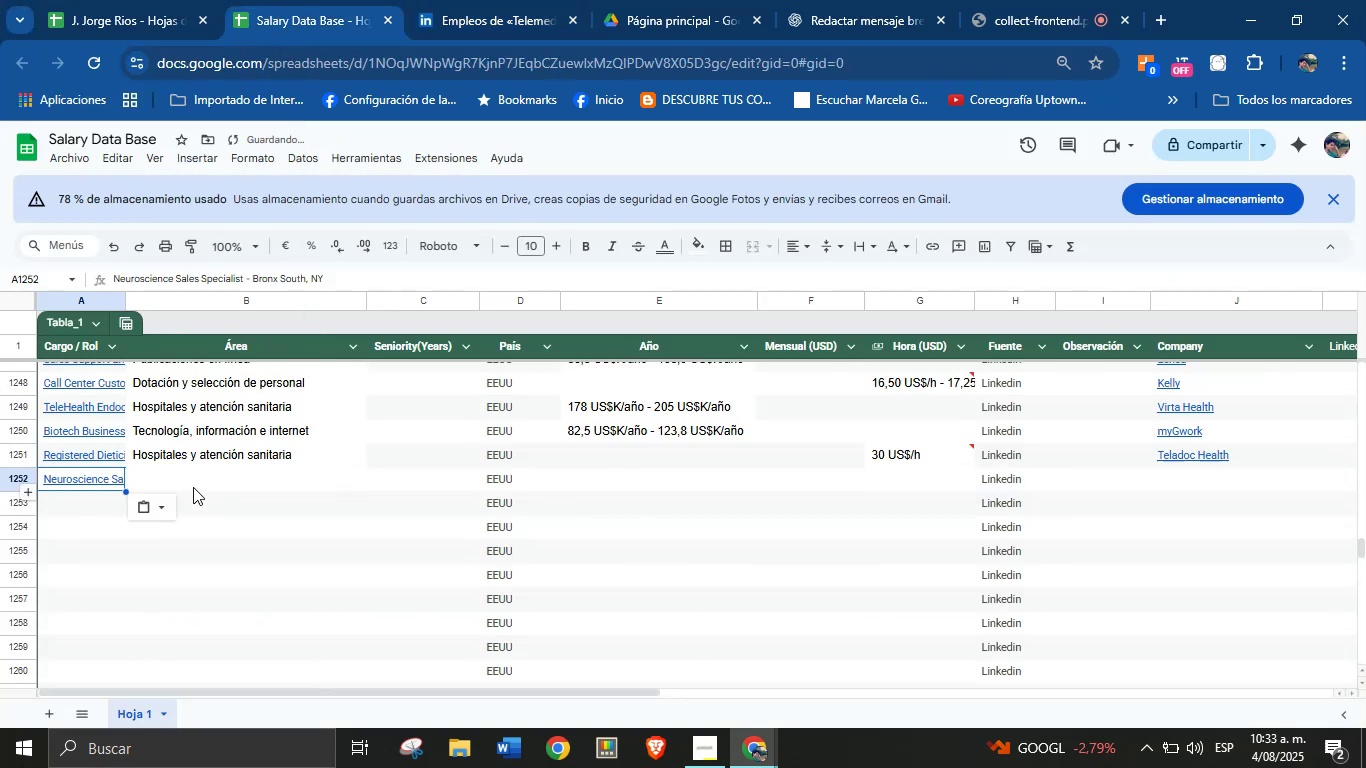 
left_click([192, 479])
 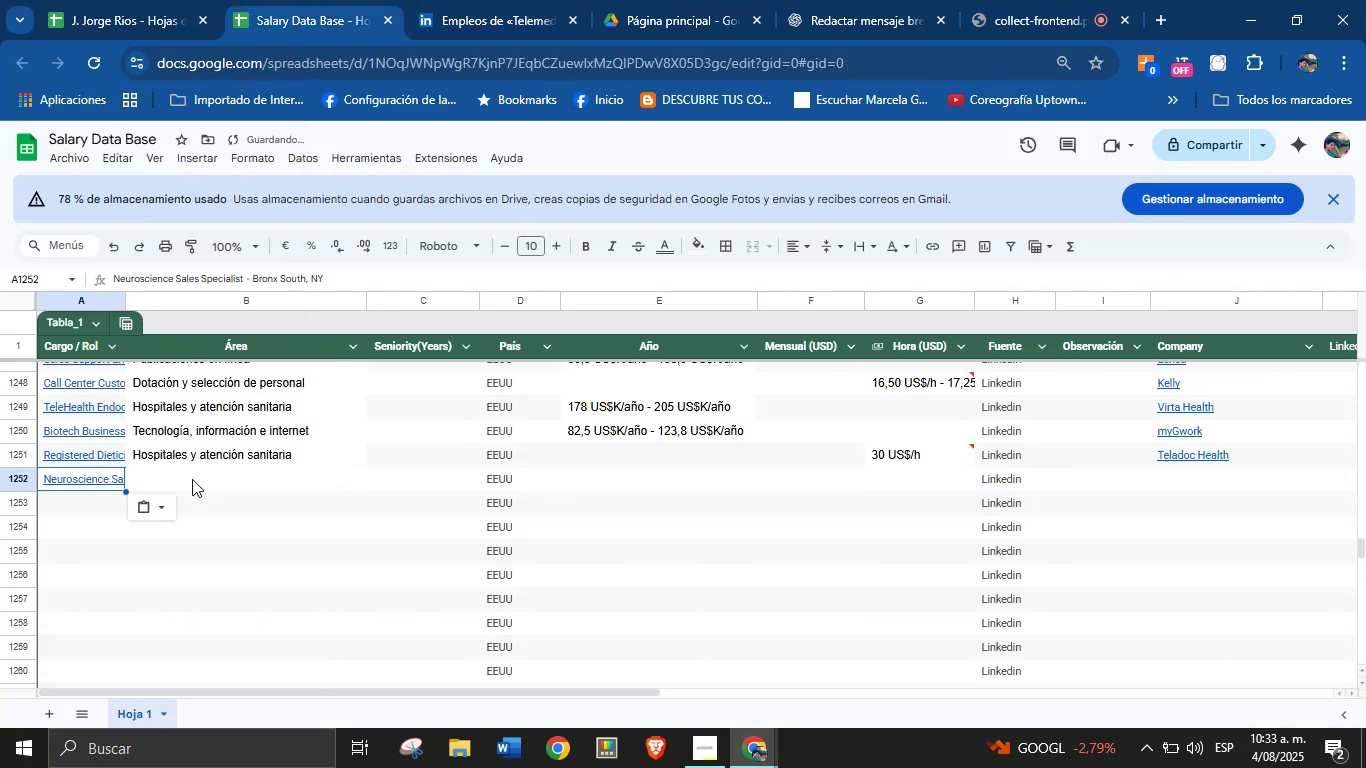 
key(Meta+V)
 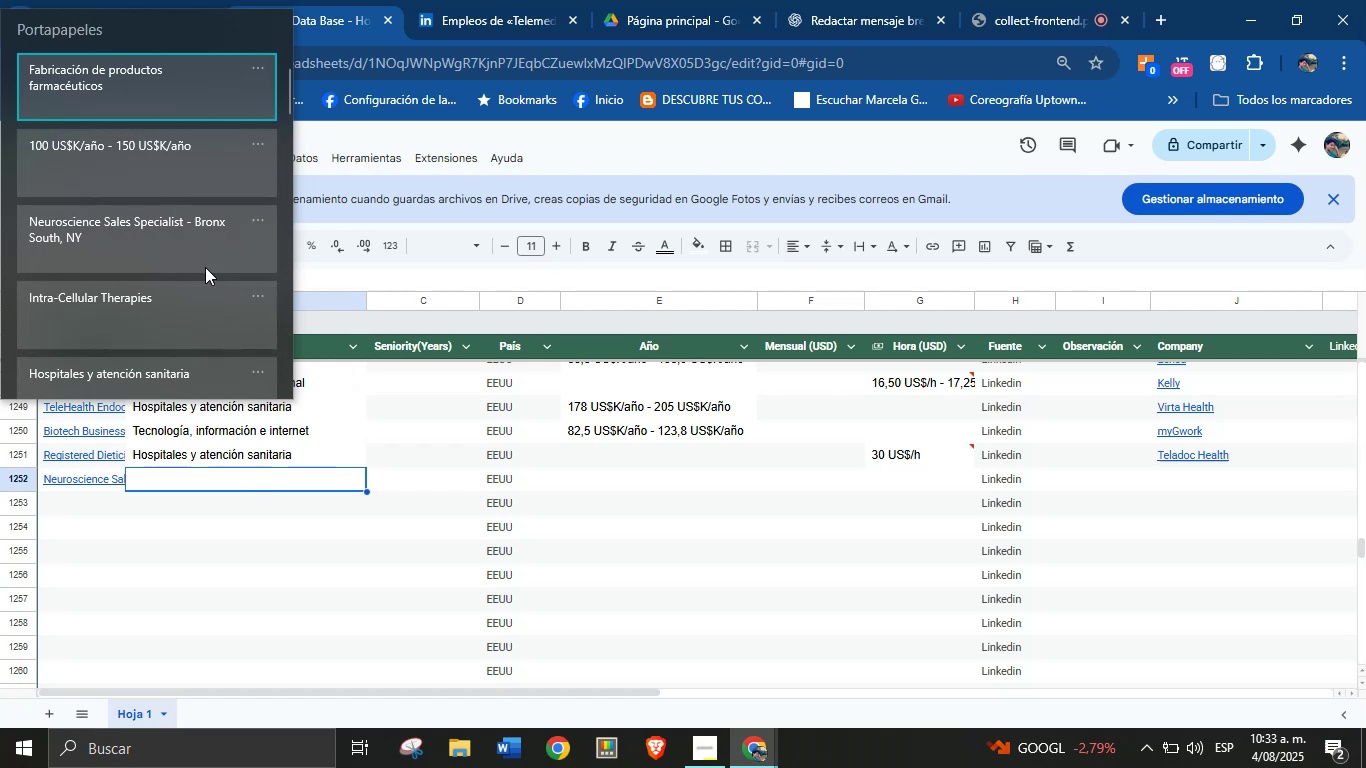 
key(Meta+MetaLeft)
 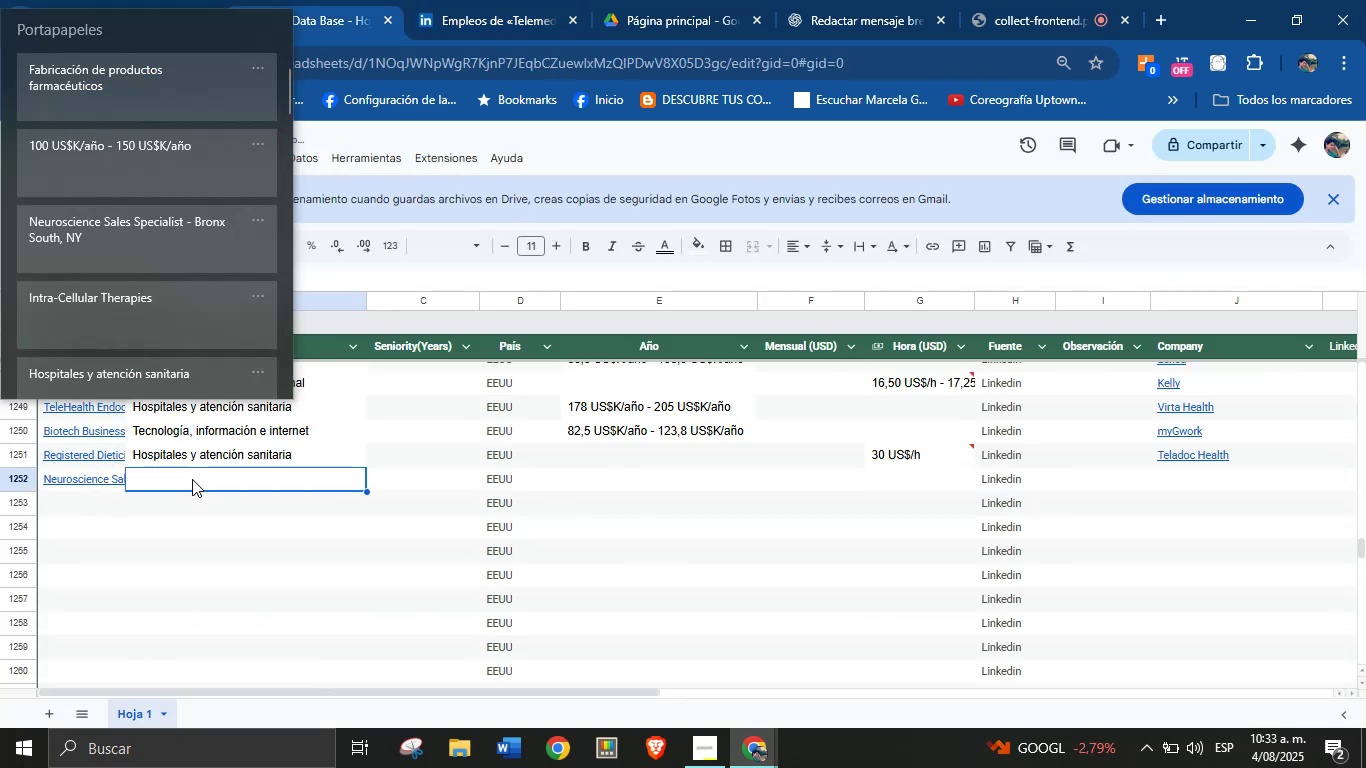 
key(Meta+MetaLeft)
 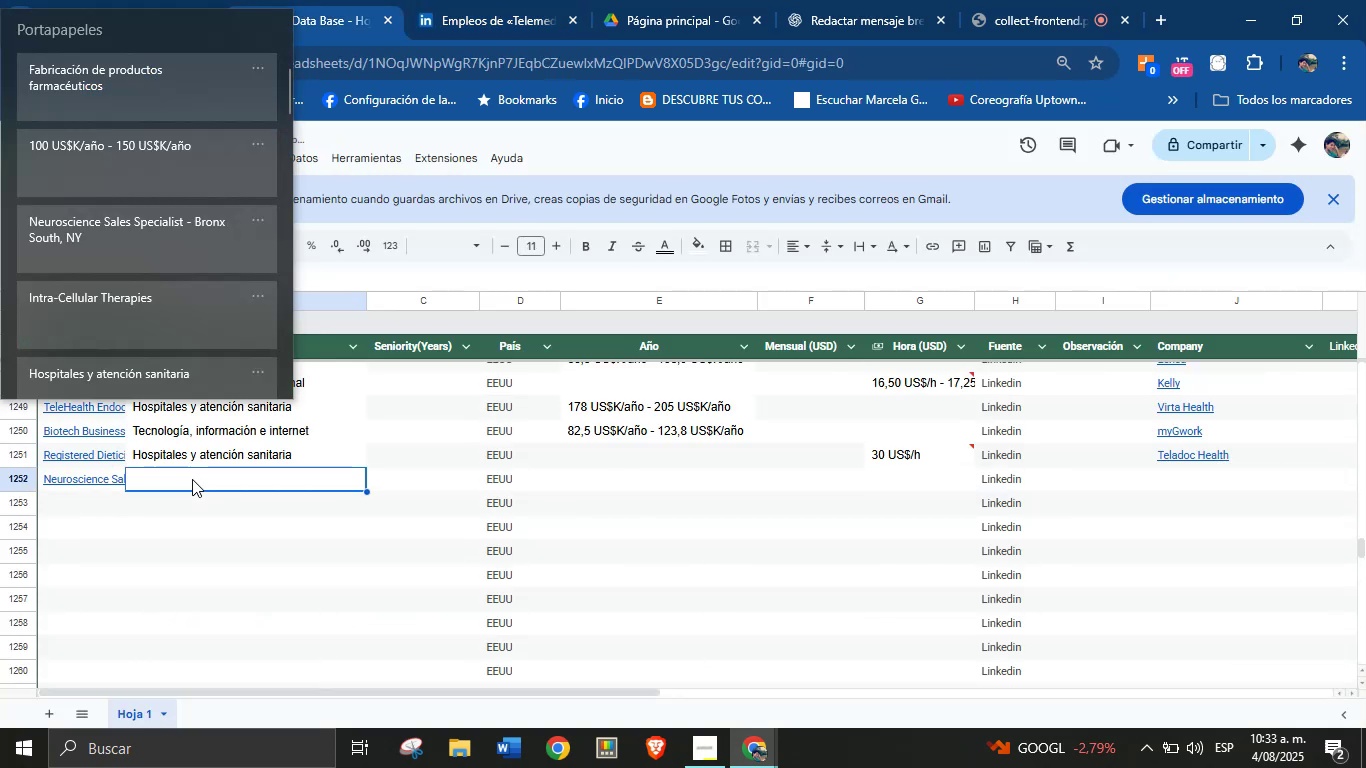 
wait(5.91)
 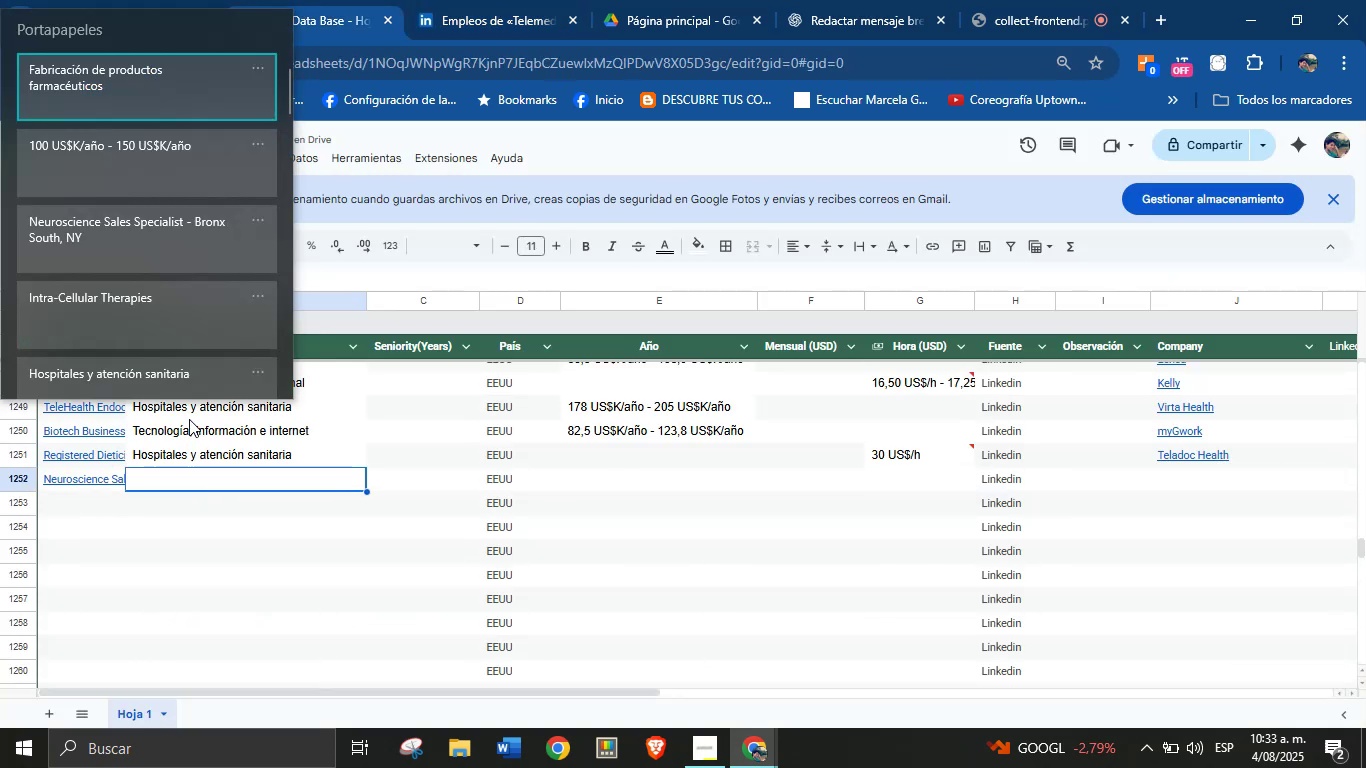 
left_click([173, 92])
 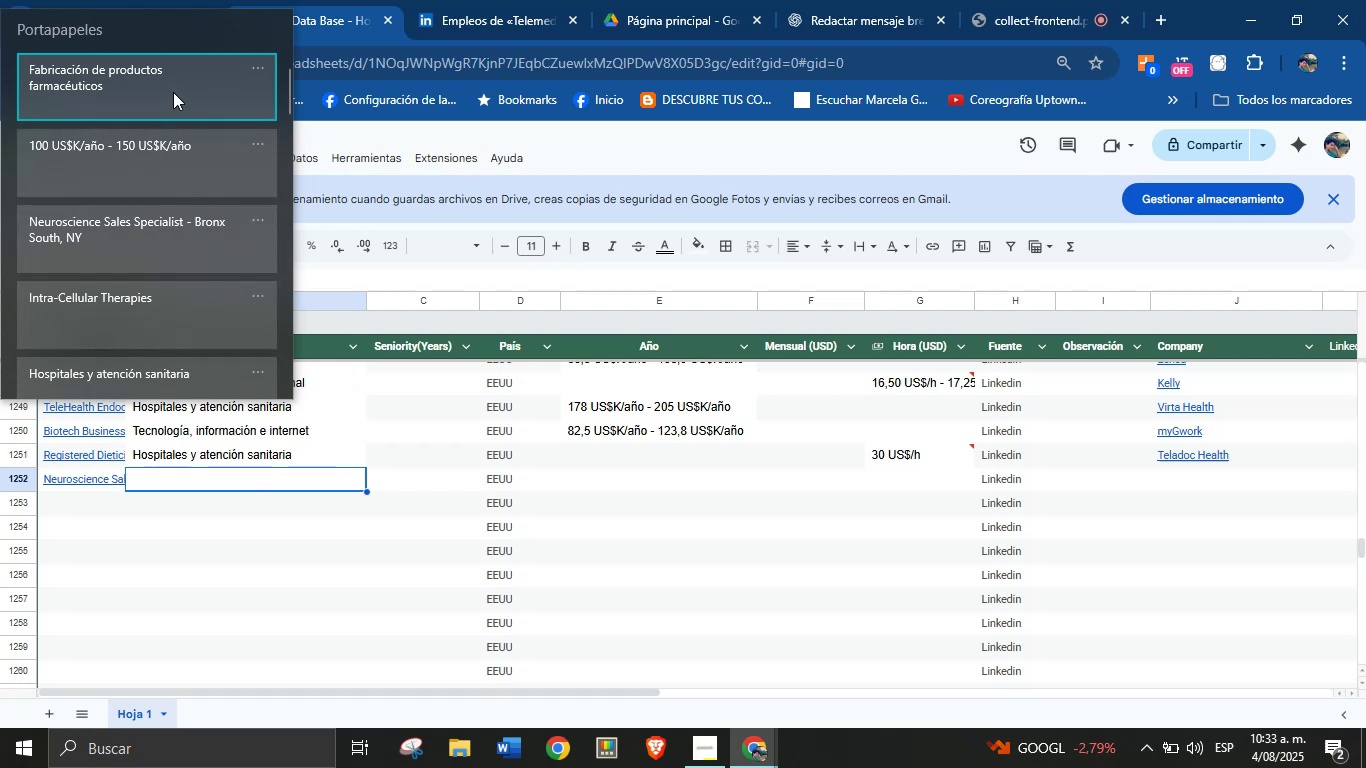 
key(Control+ControlLeft)
 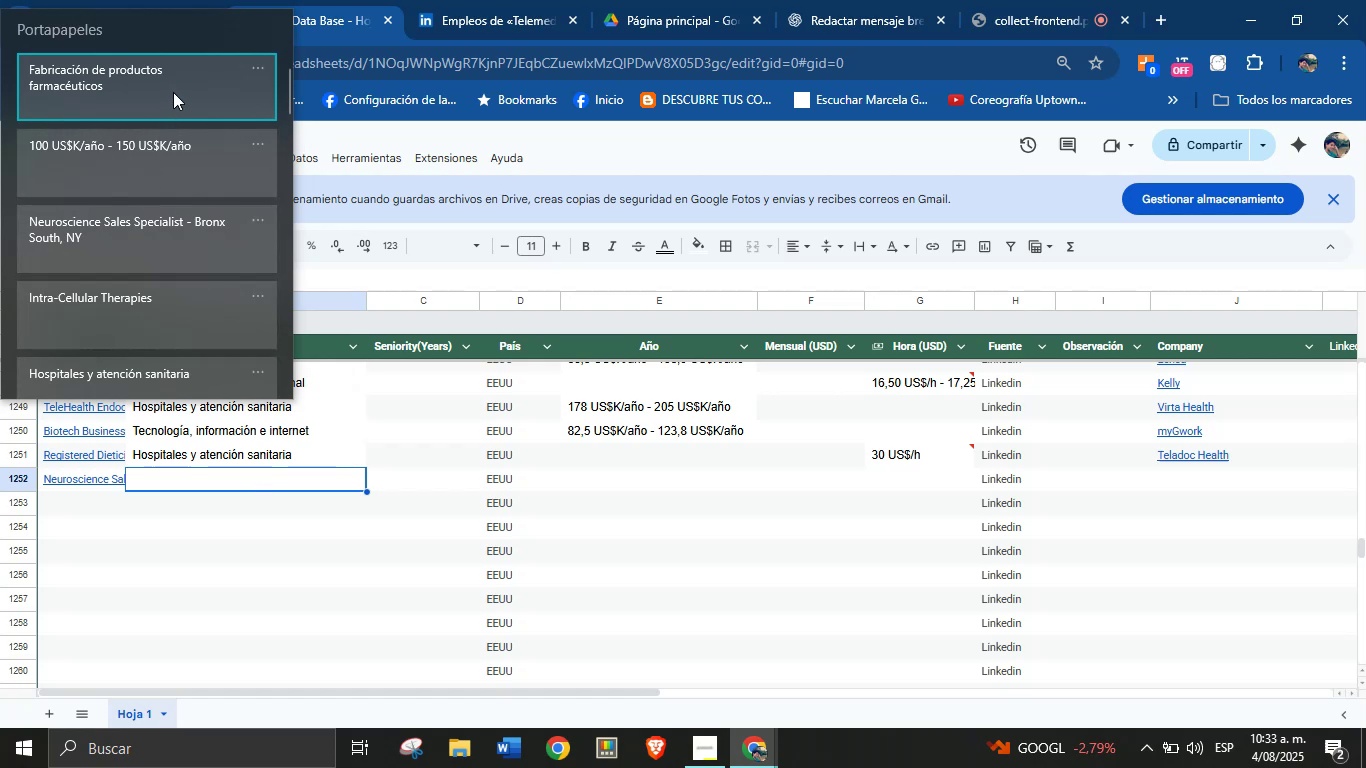 
key(Control+V)
 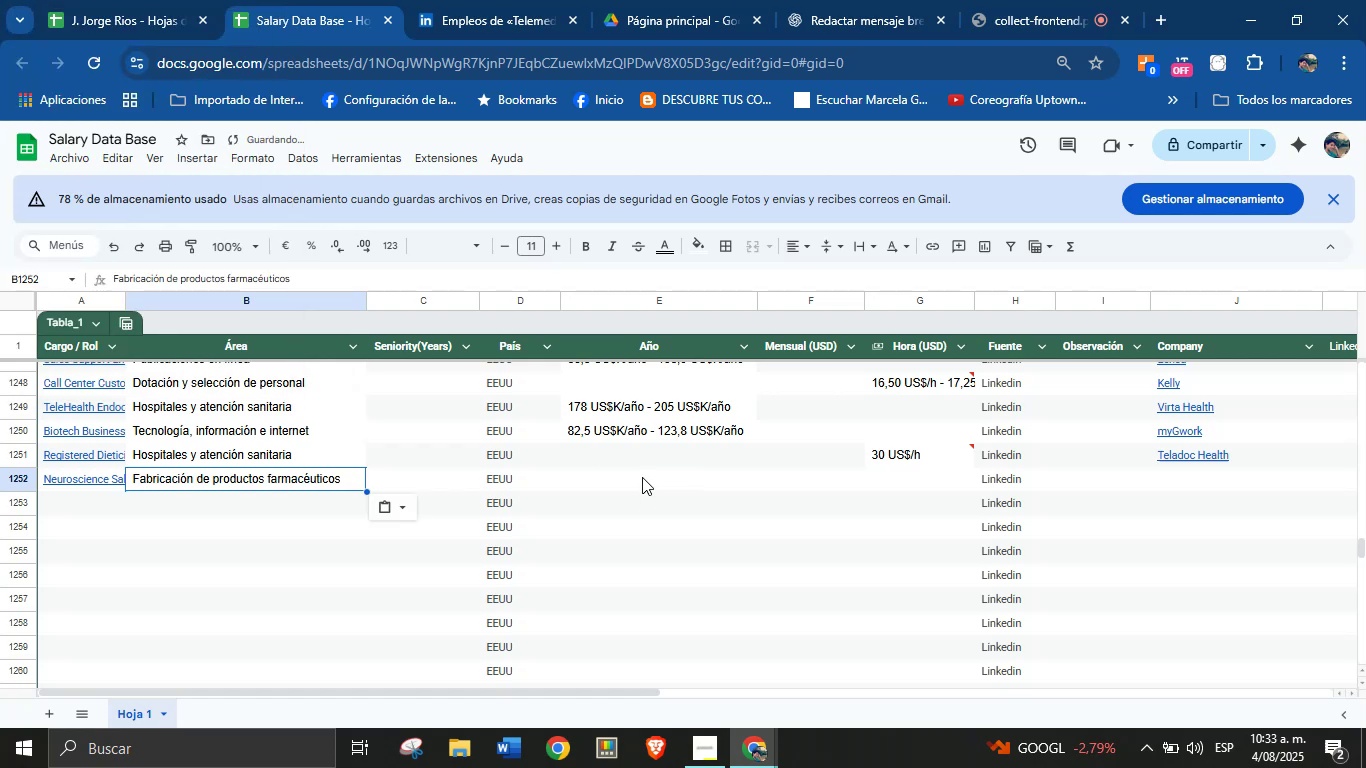 
left_click([635, 479])
 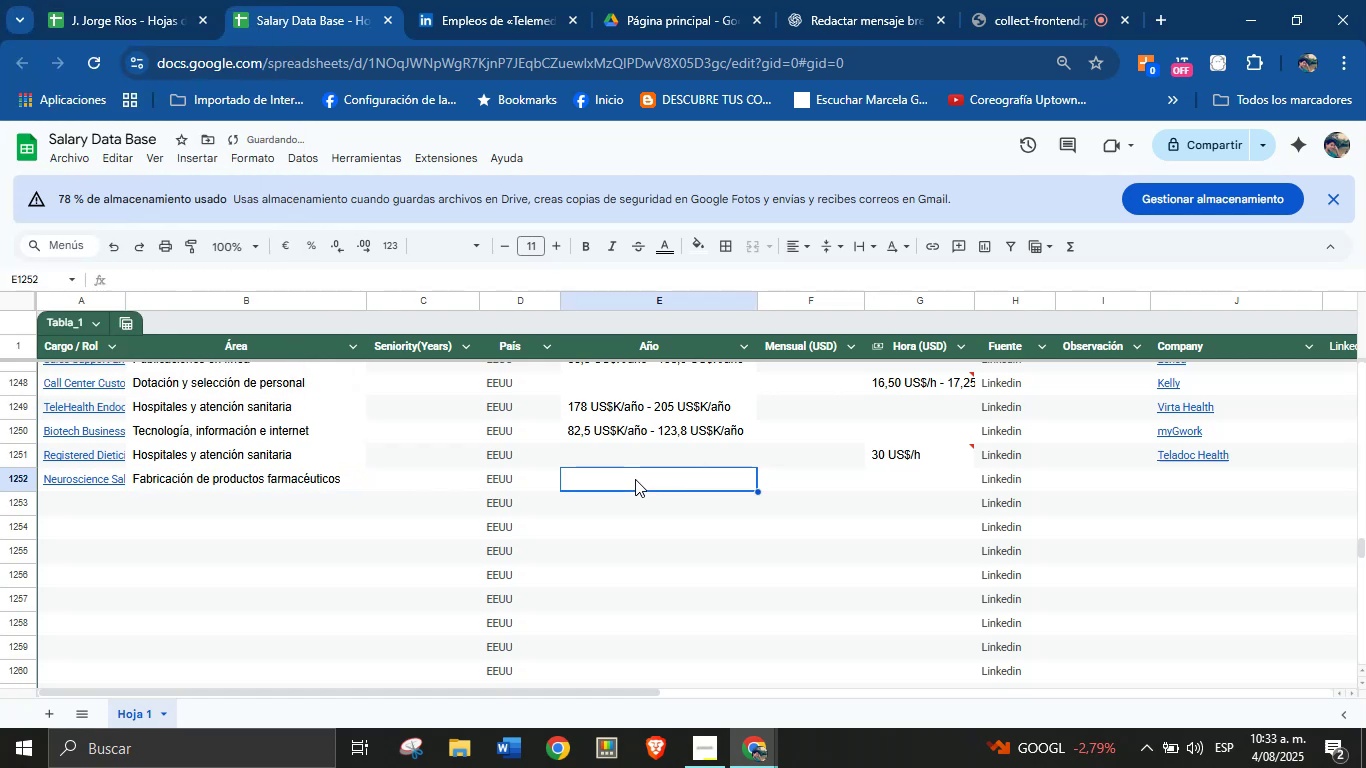 
key(Meta+MetaLeft)
 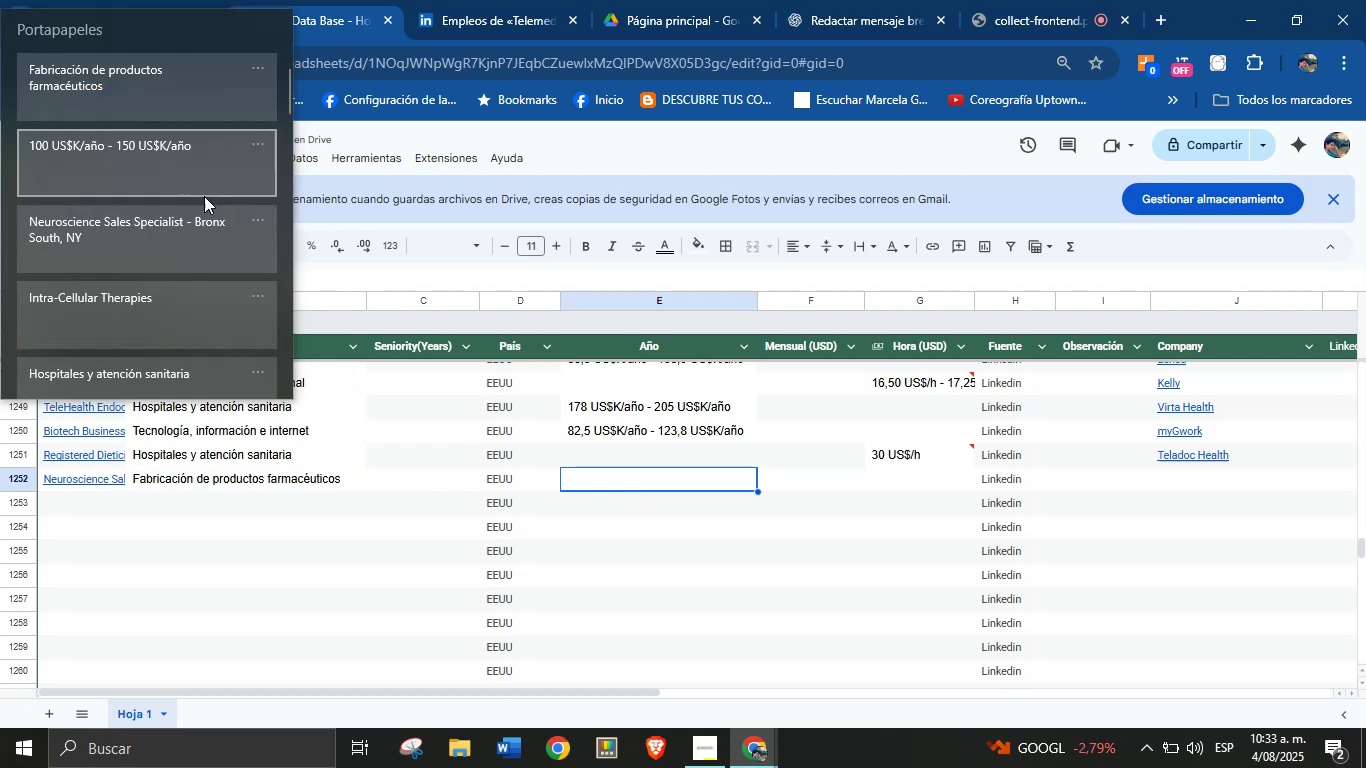 
key(Meta+MetaLeft)
 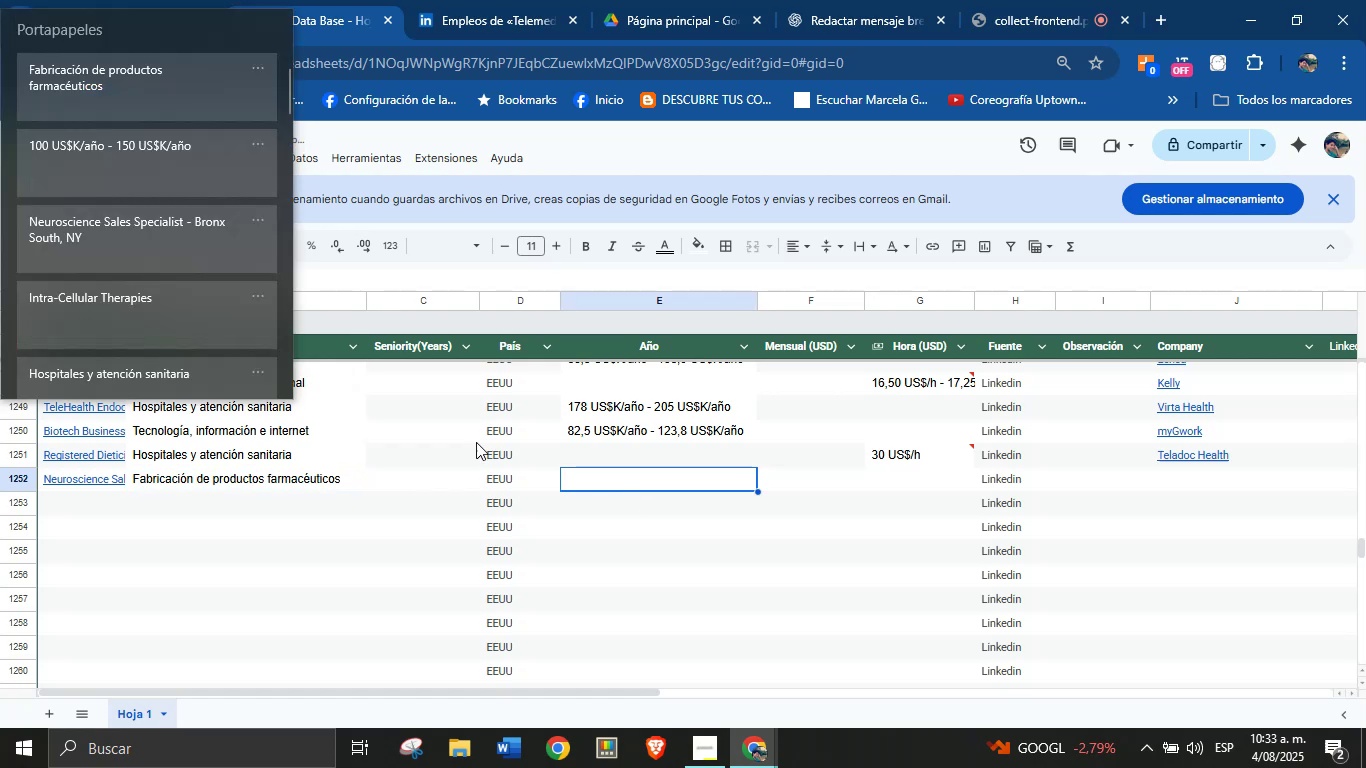 
key(Meta+V)
 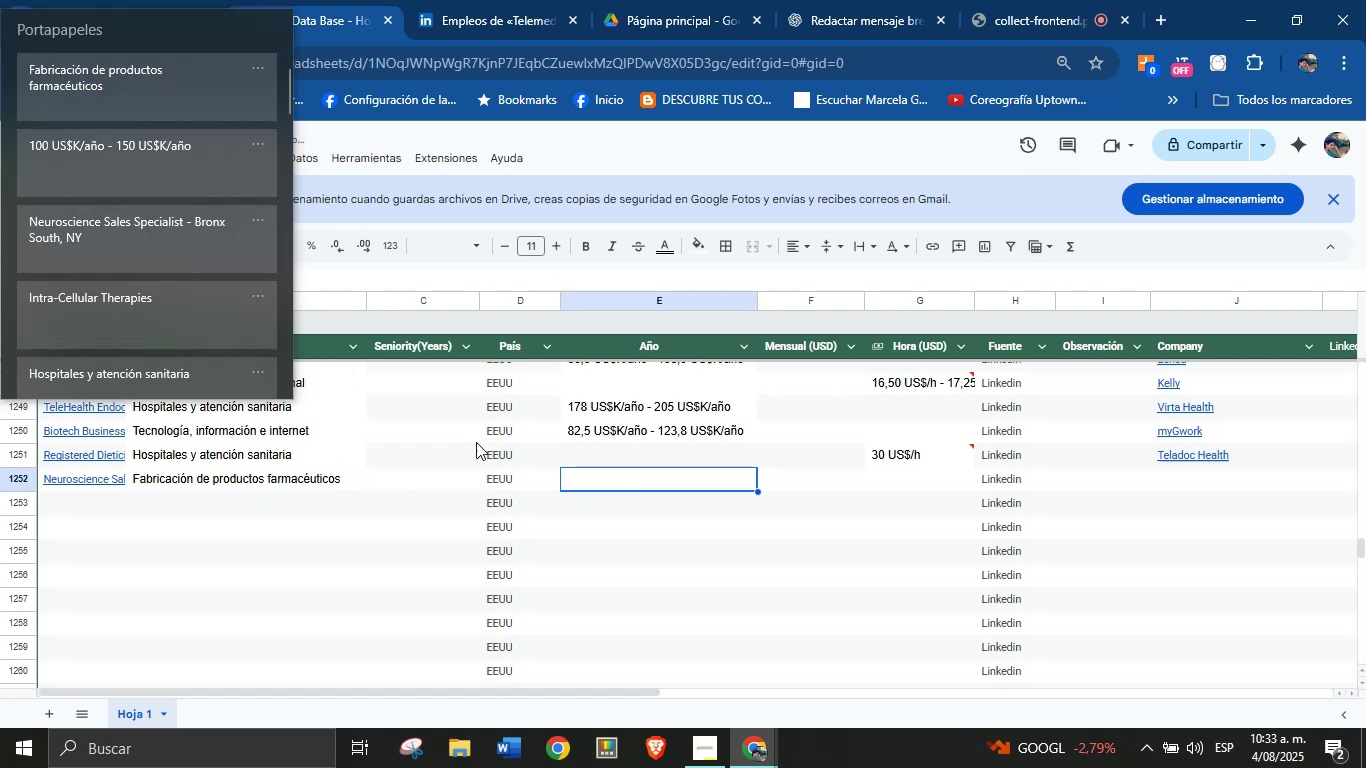 
left_click([200, 179])
 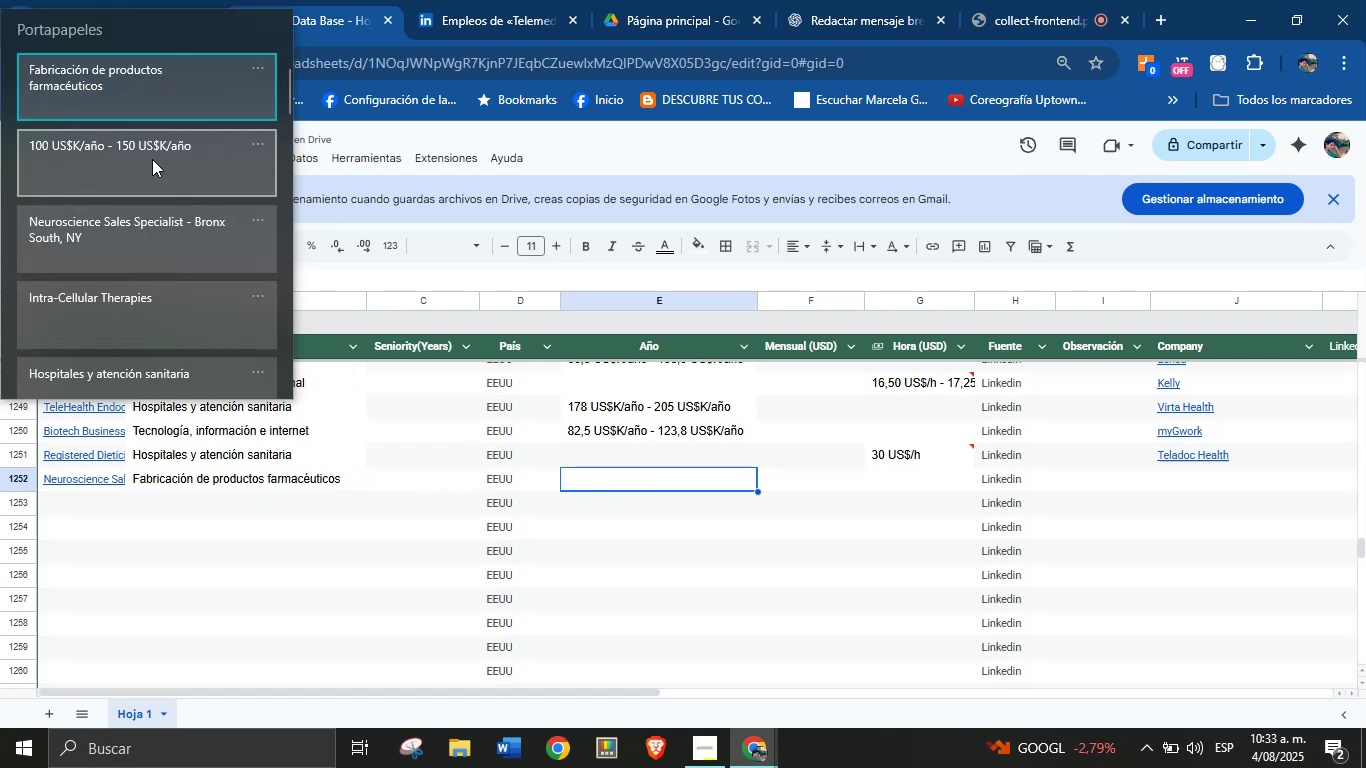 
left_click([152, 153])
 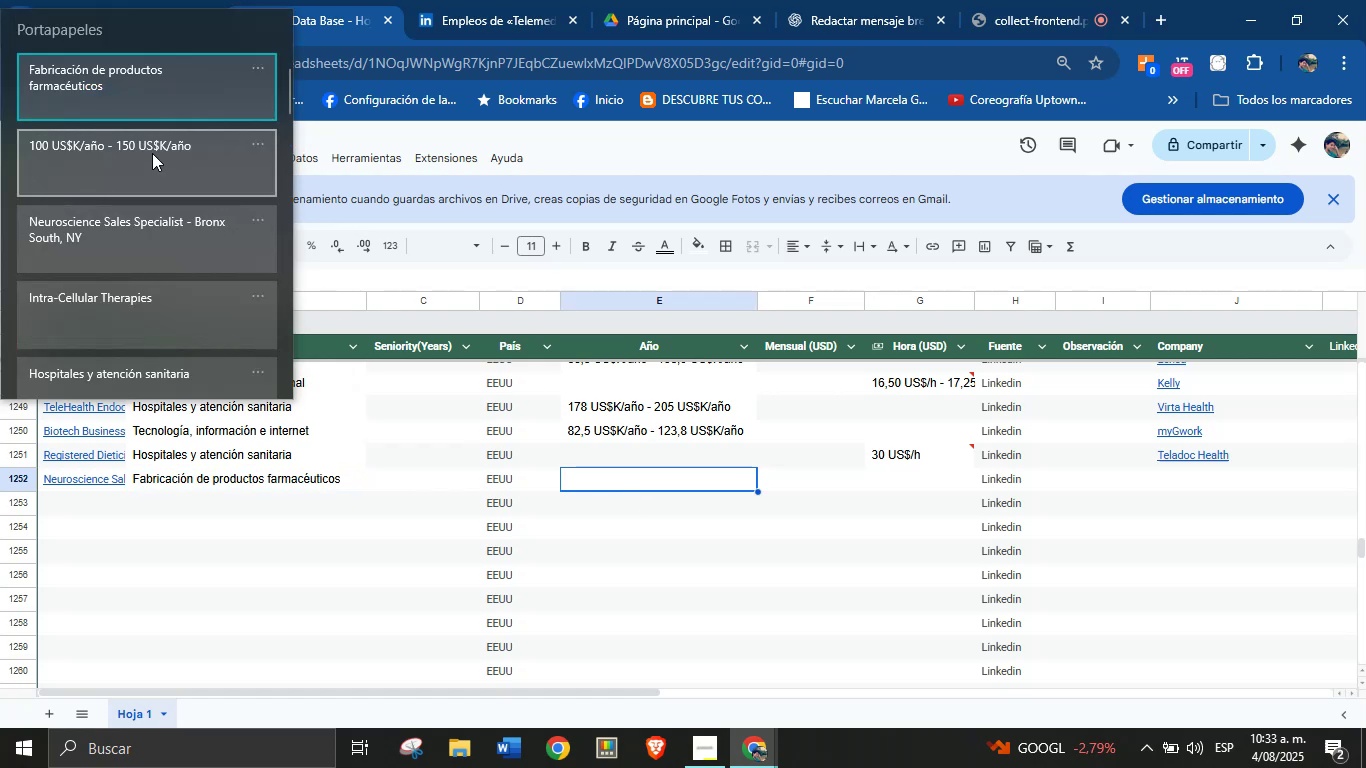 
key(Control+ControlLeft)
 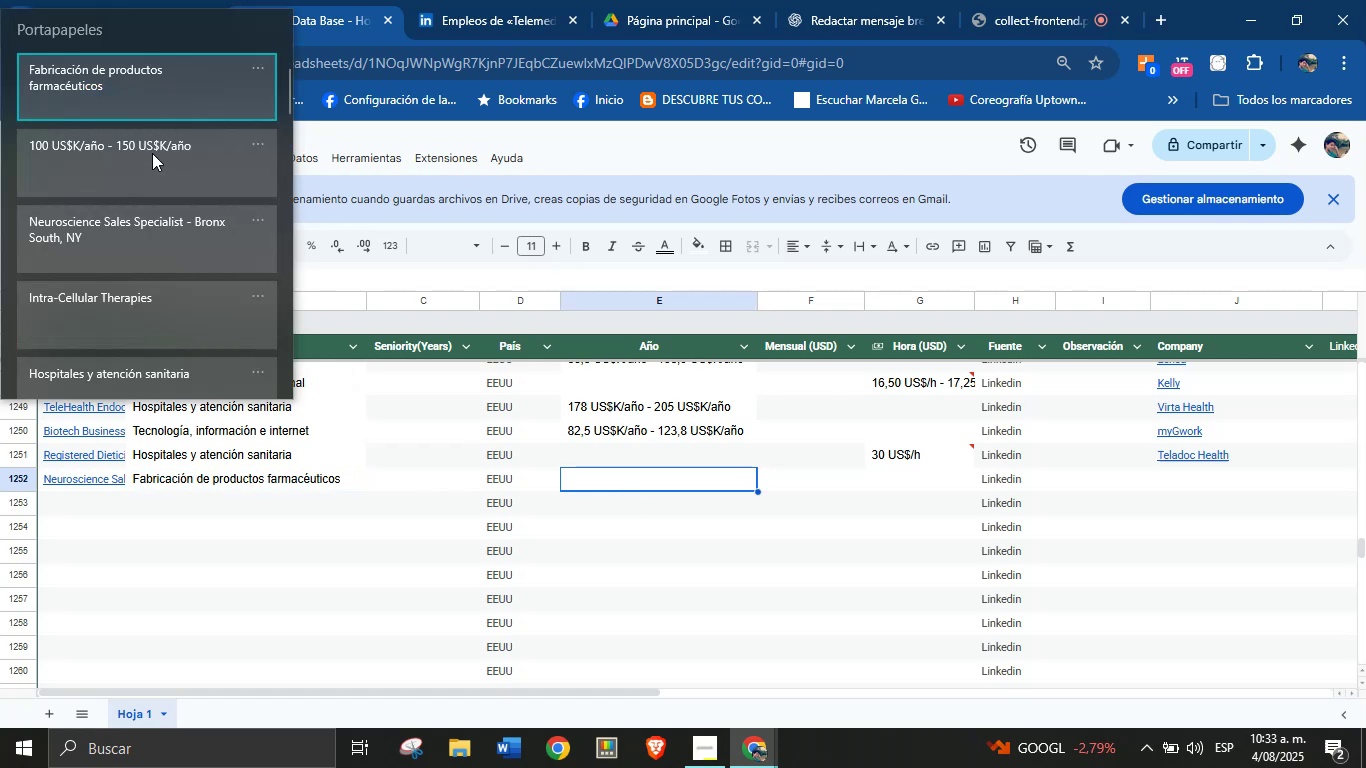 
key(Control+V)
 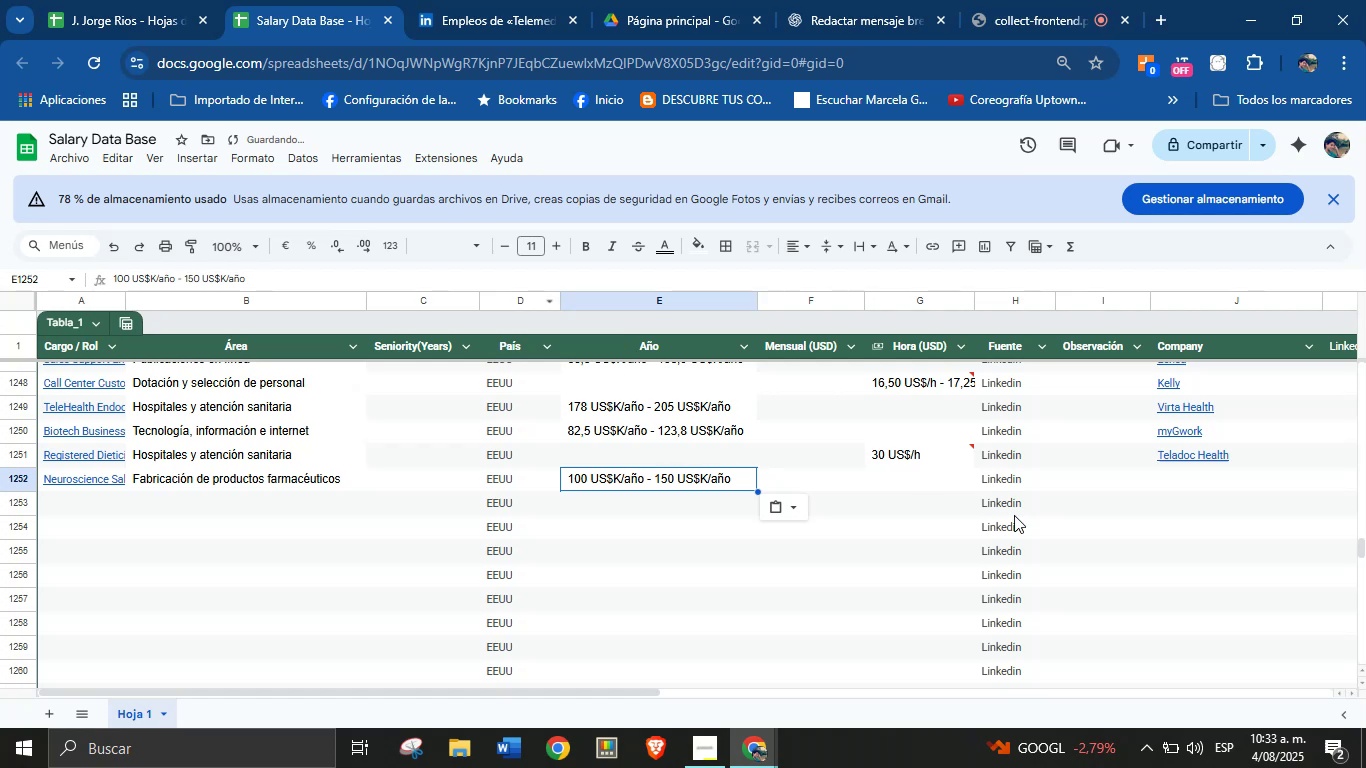 
left_click([1169, 481])
 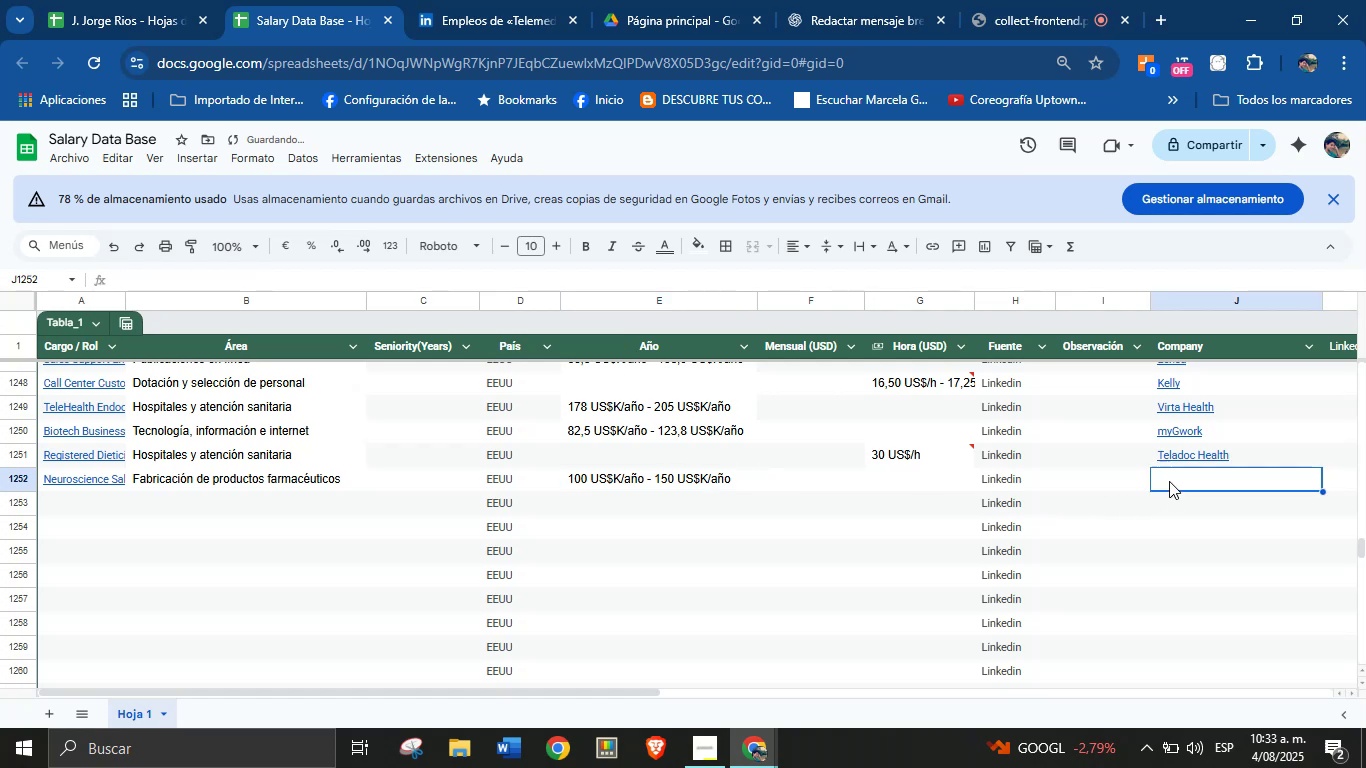 
key(Meta+MetaLeft)
 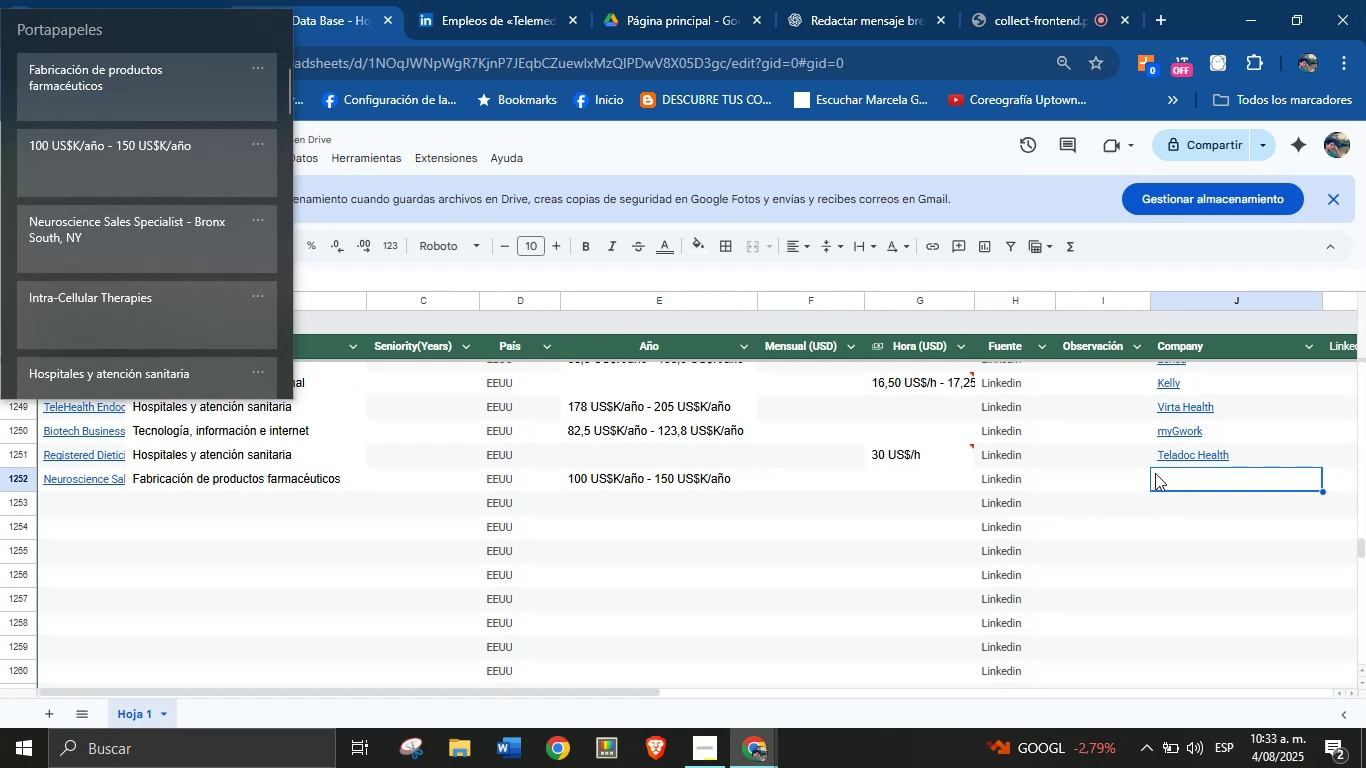 
key(Meta+MetaLeft)
 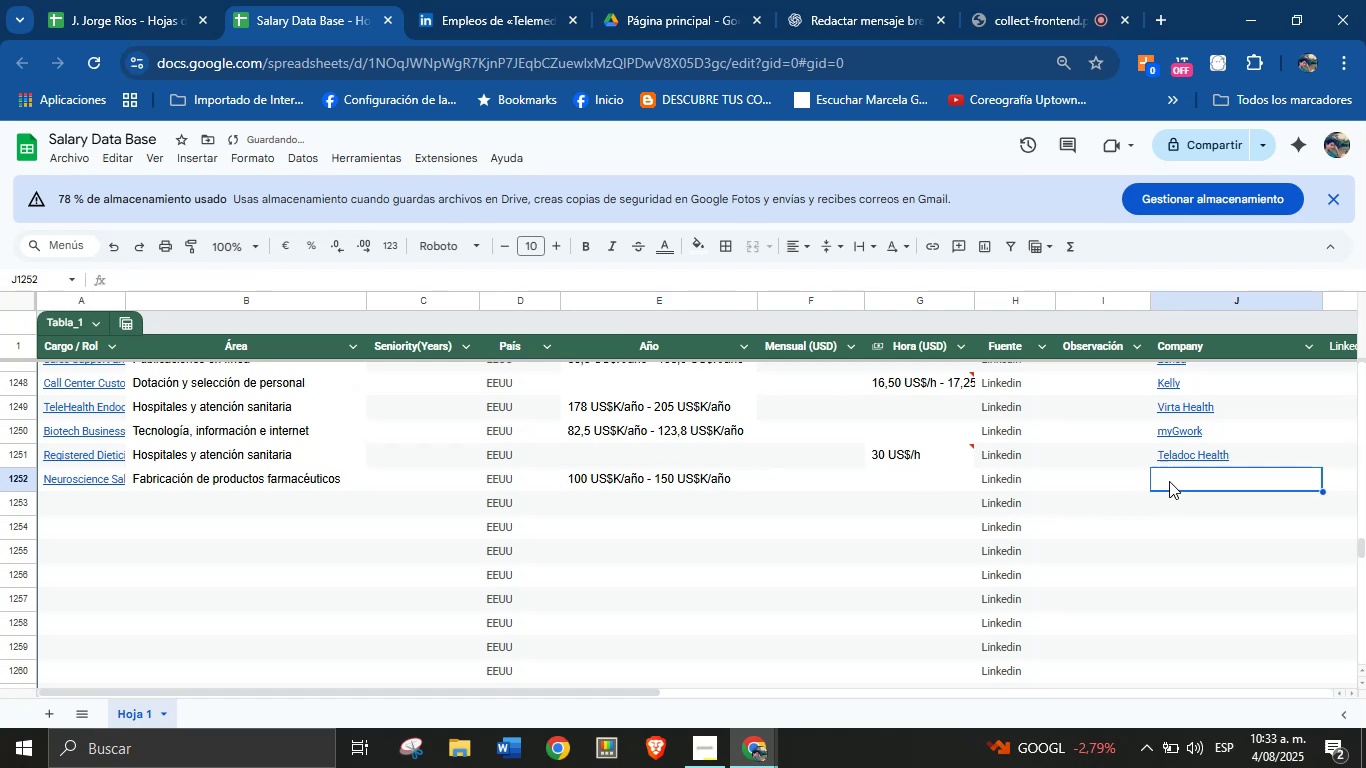 
key(Meta+V)
 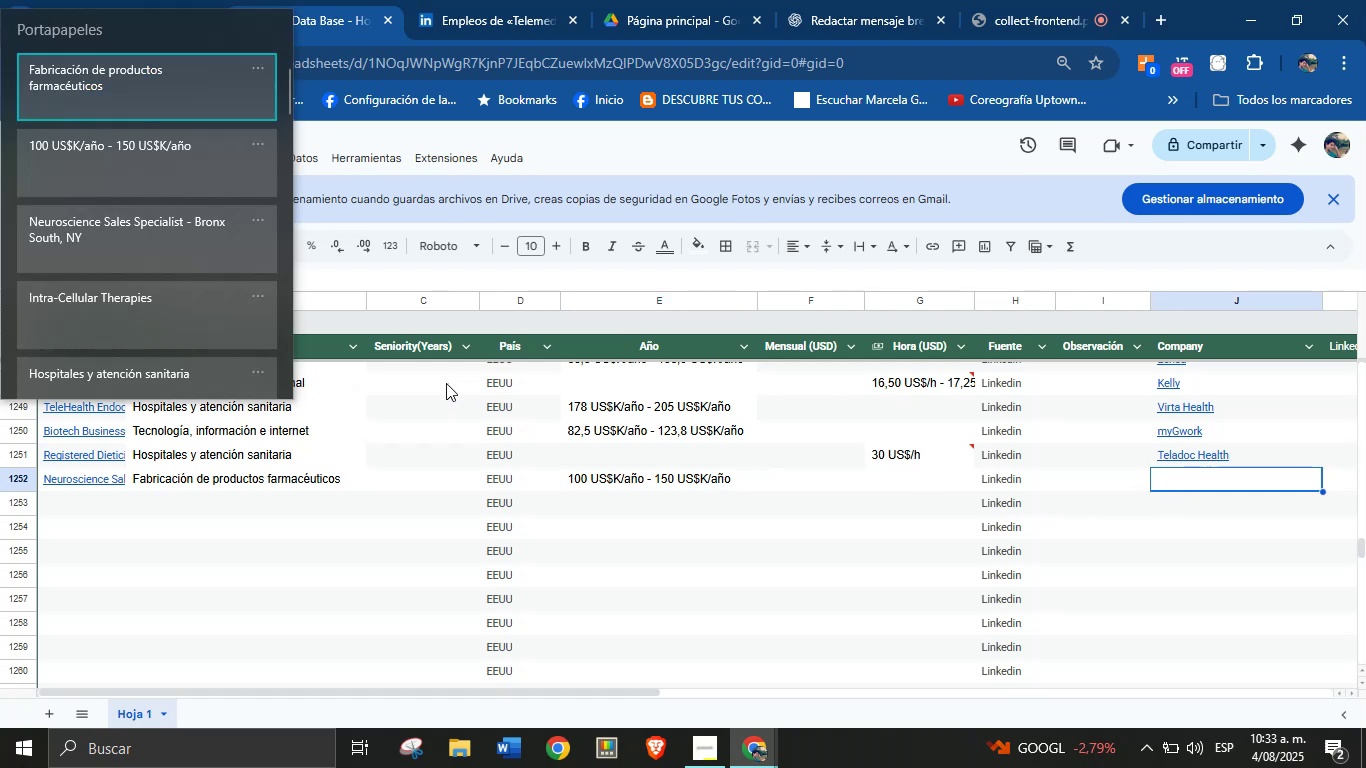 
left_click([123, 305])
 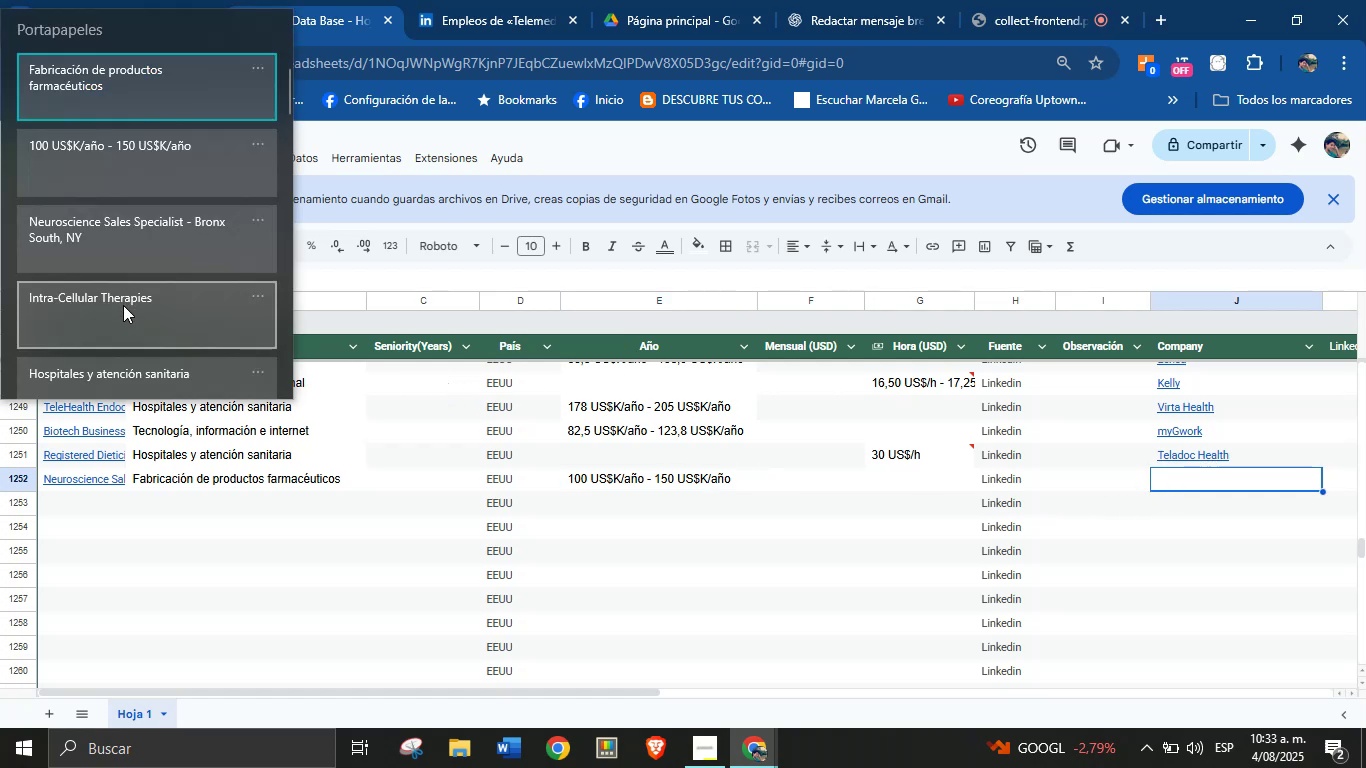 
key(Control+ControlLeft)
 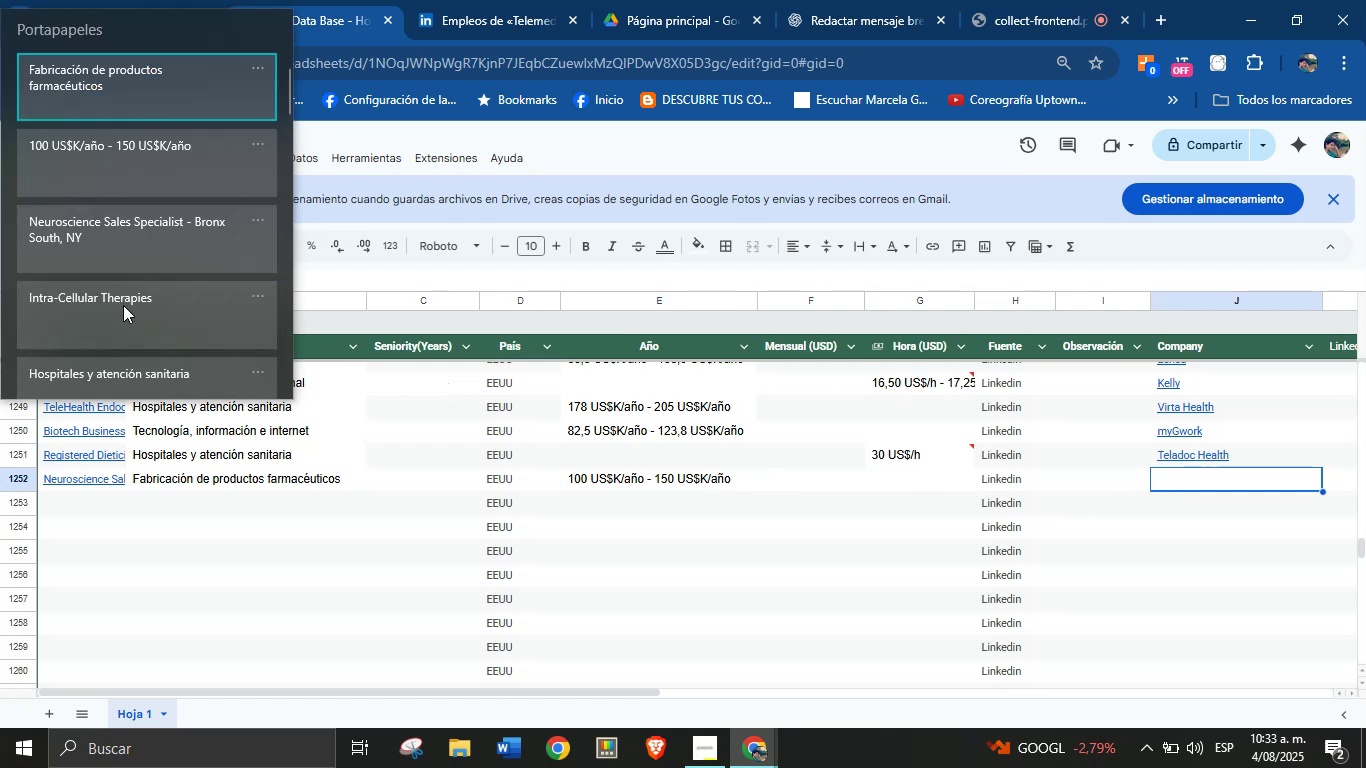 
key(Control+V)
 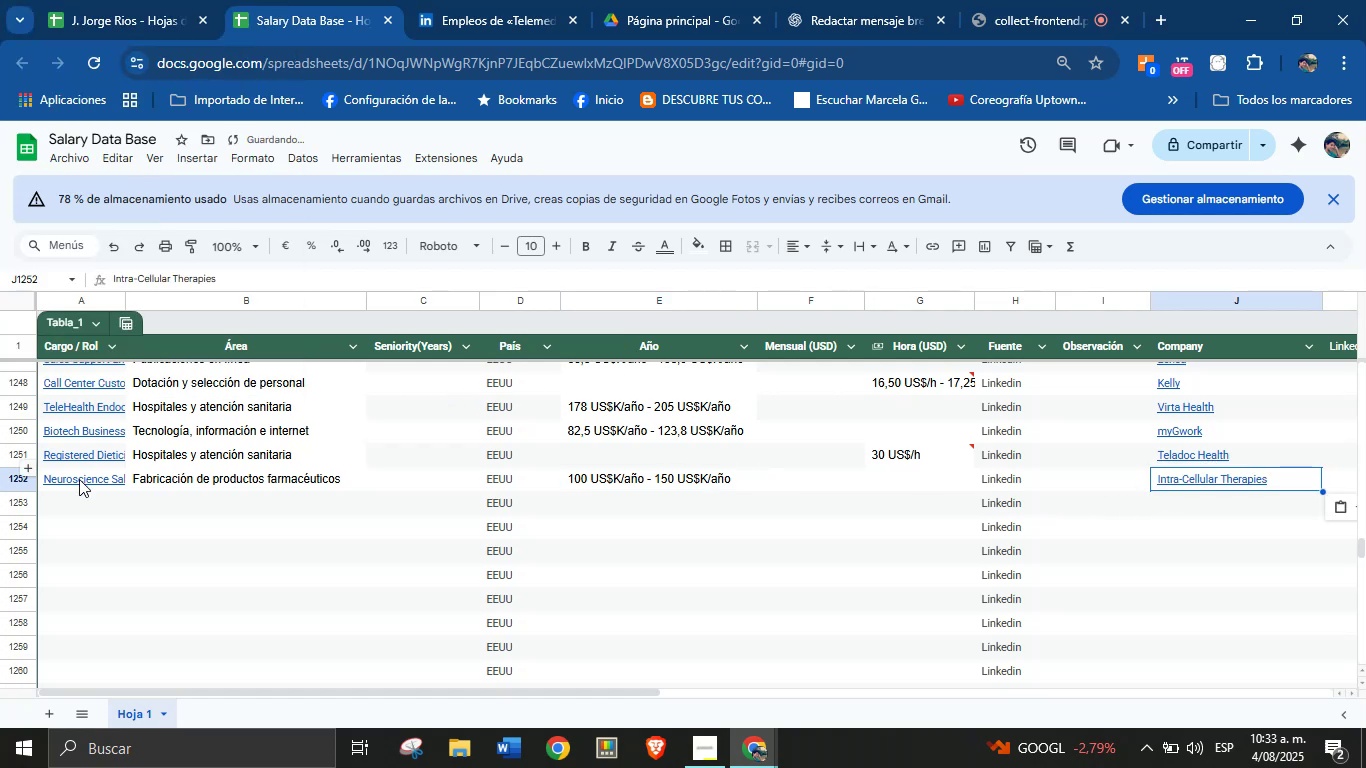 
left_click([77, 502])
 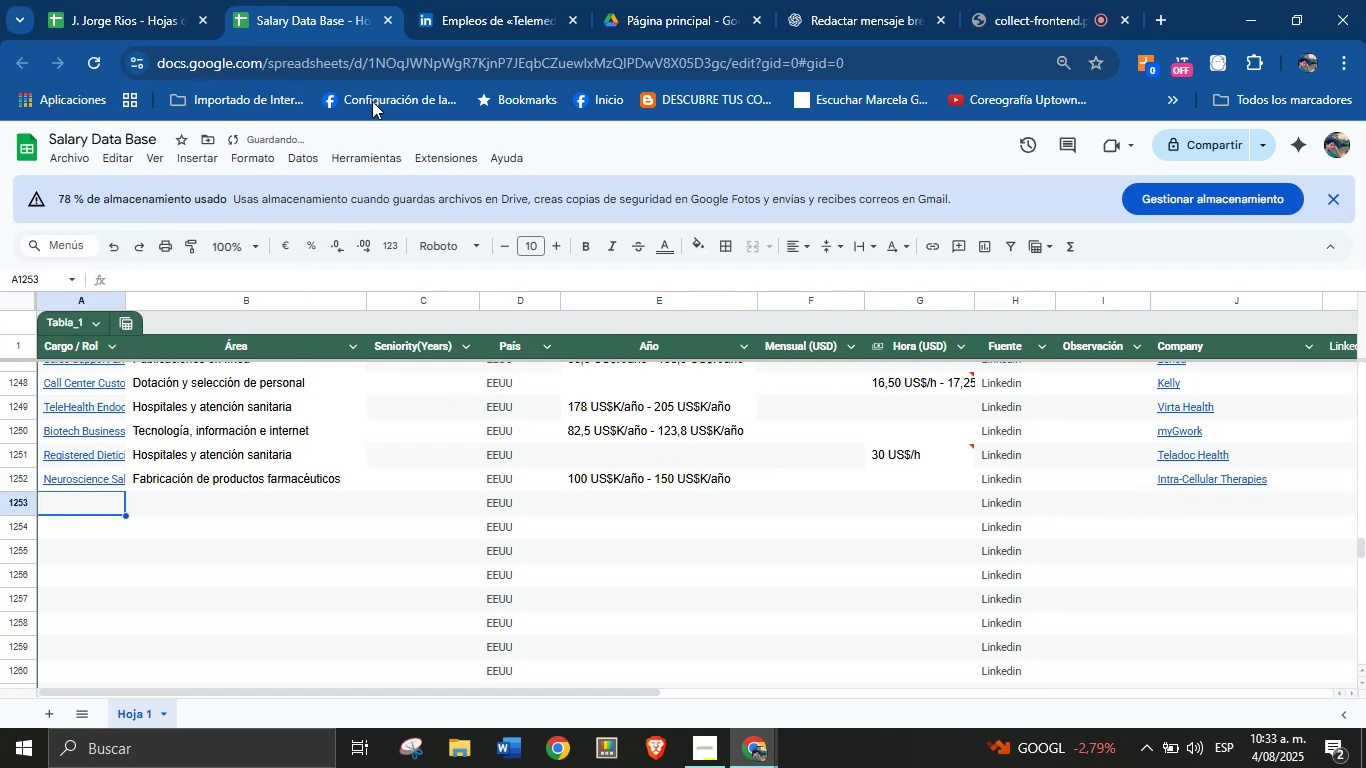 
left_click([477, 8])
 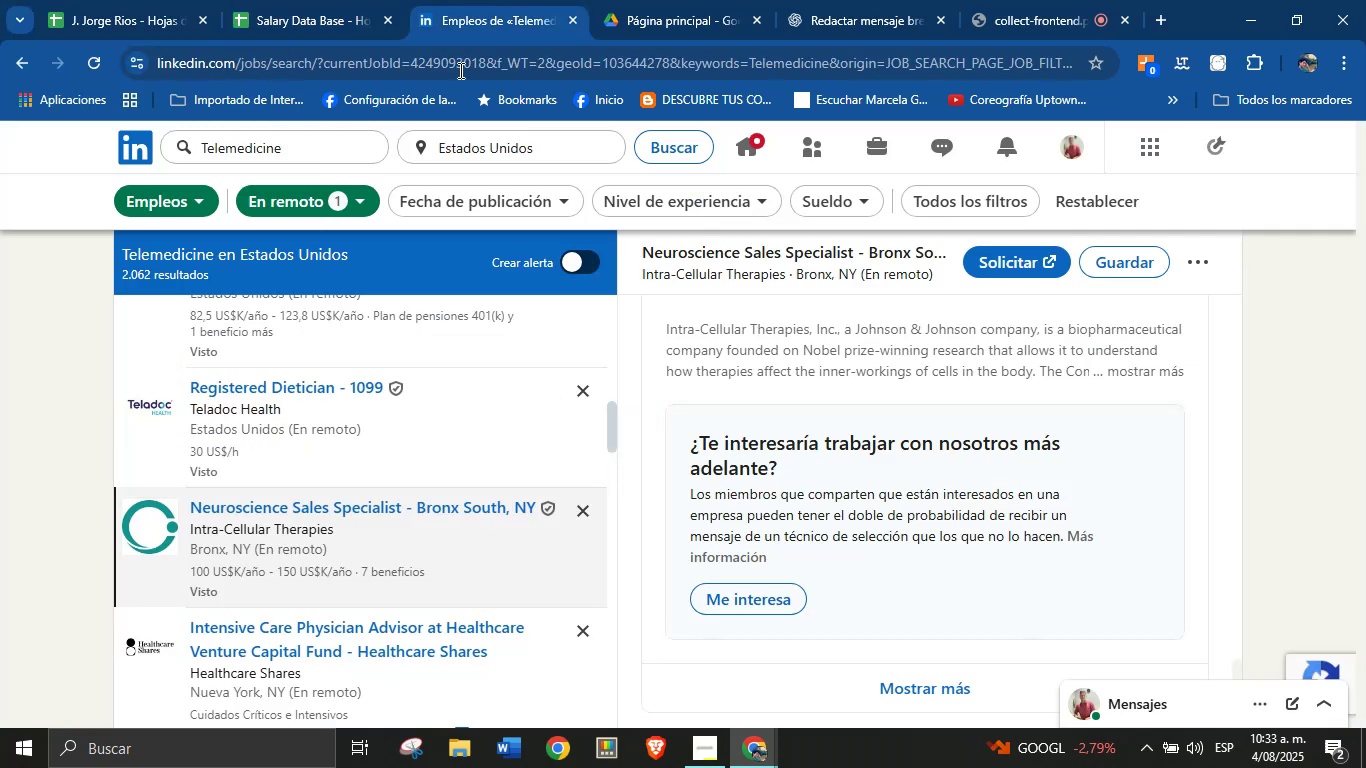 
scroll: coordinate [364, 547], scroll_direction: down, amount: 3.0
 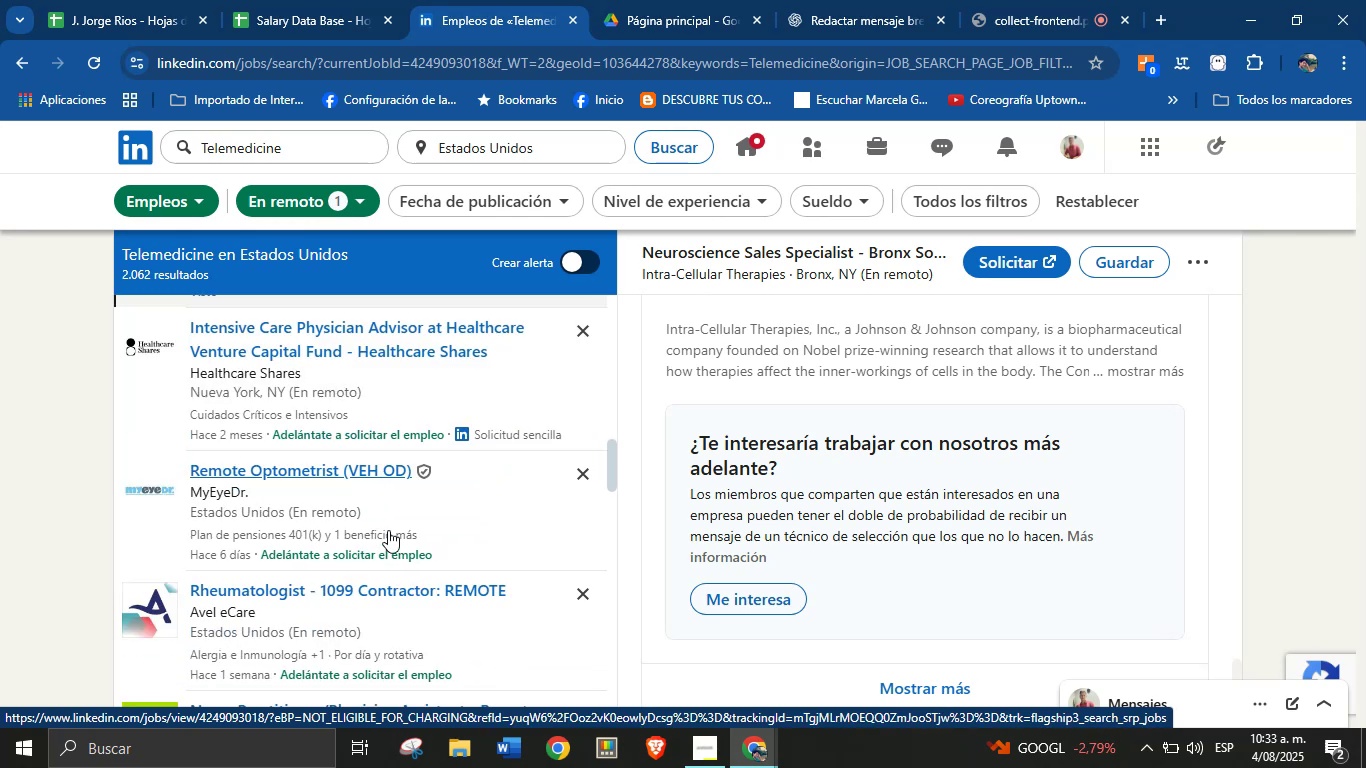 
scroll: coordinate [240, 486], scroll_direction: up, amount: 2.0
 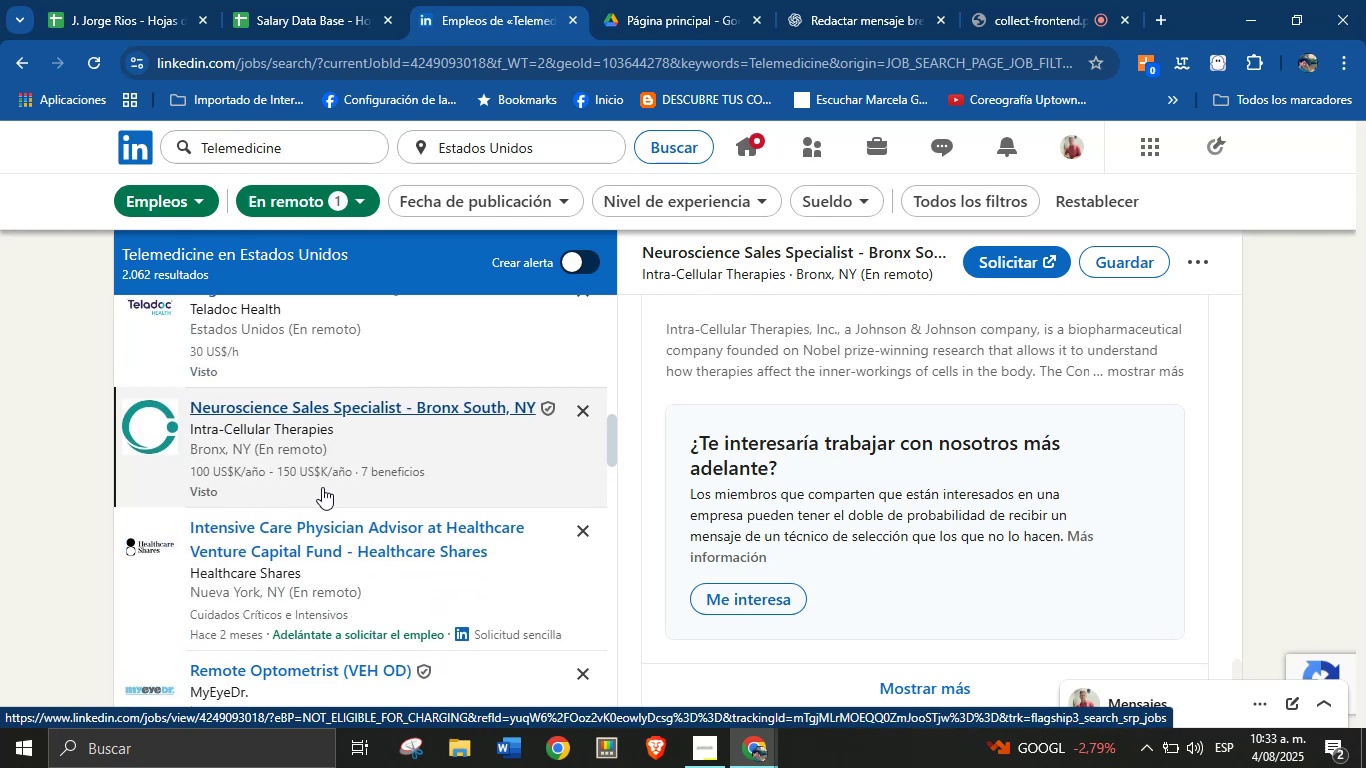 
scroll: coordinate [323, 506], scroll_direction: down, amount: 3.0
 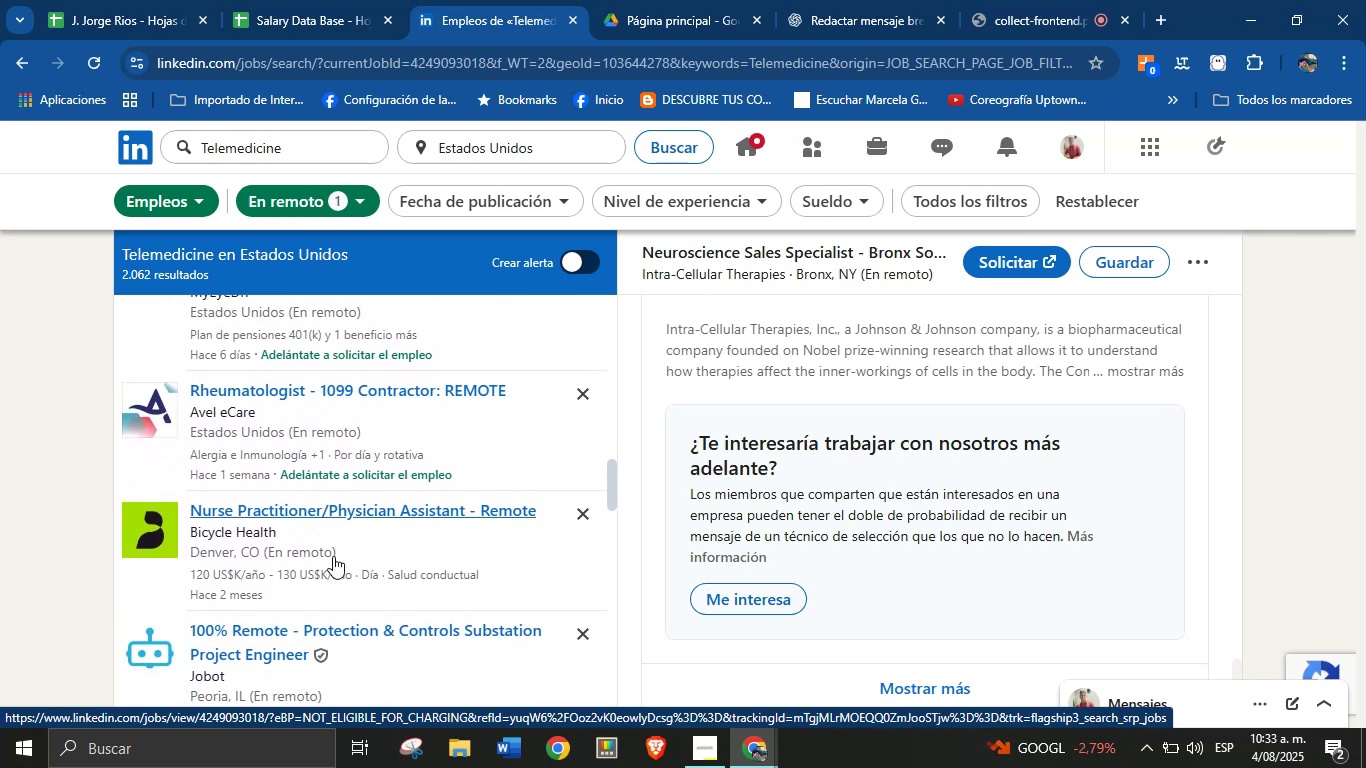 
left_click([337, 547])
 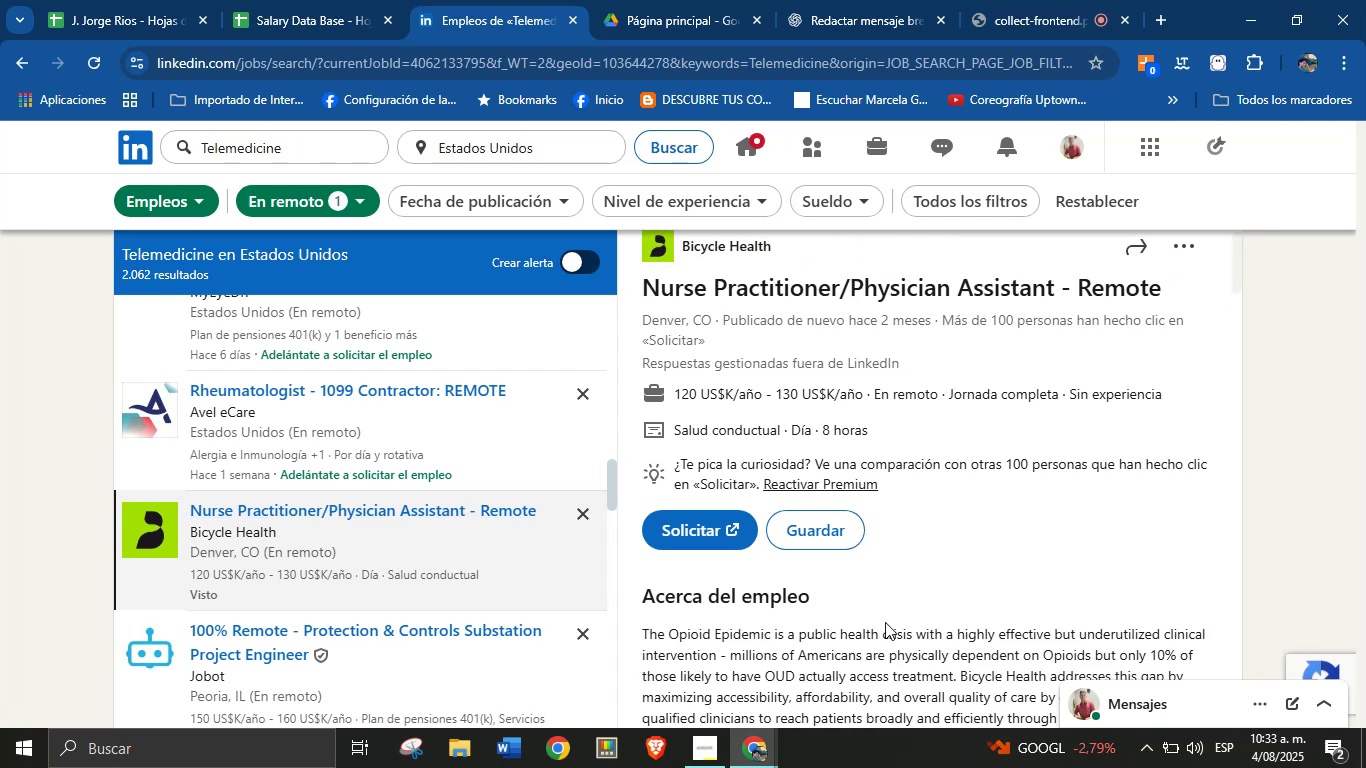 
wait(5.04)
 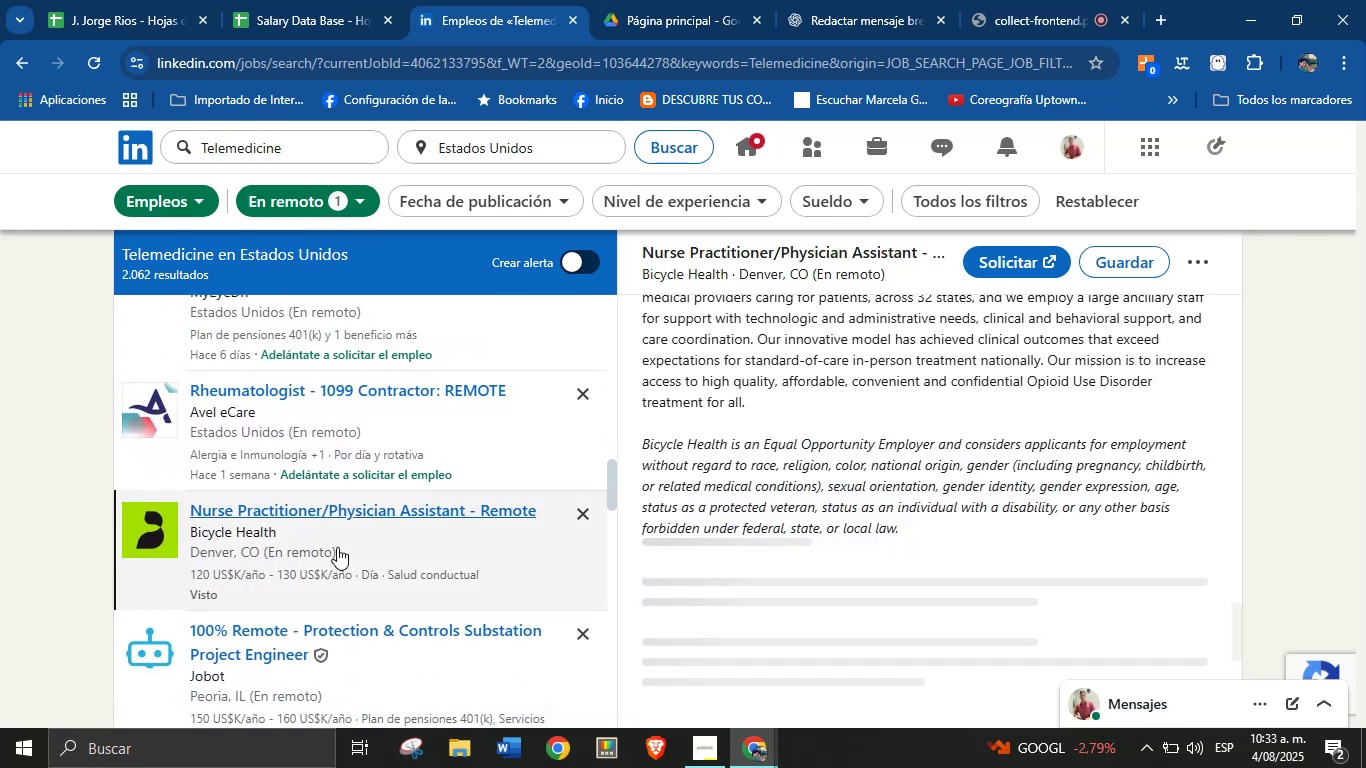 
scroll: coordinate [984, 408], scroll_direction: up, amount: 4.0
 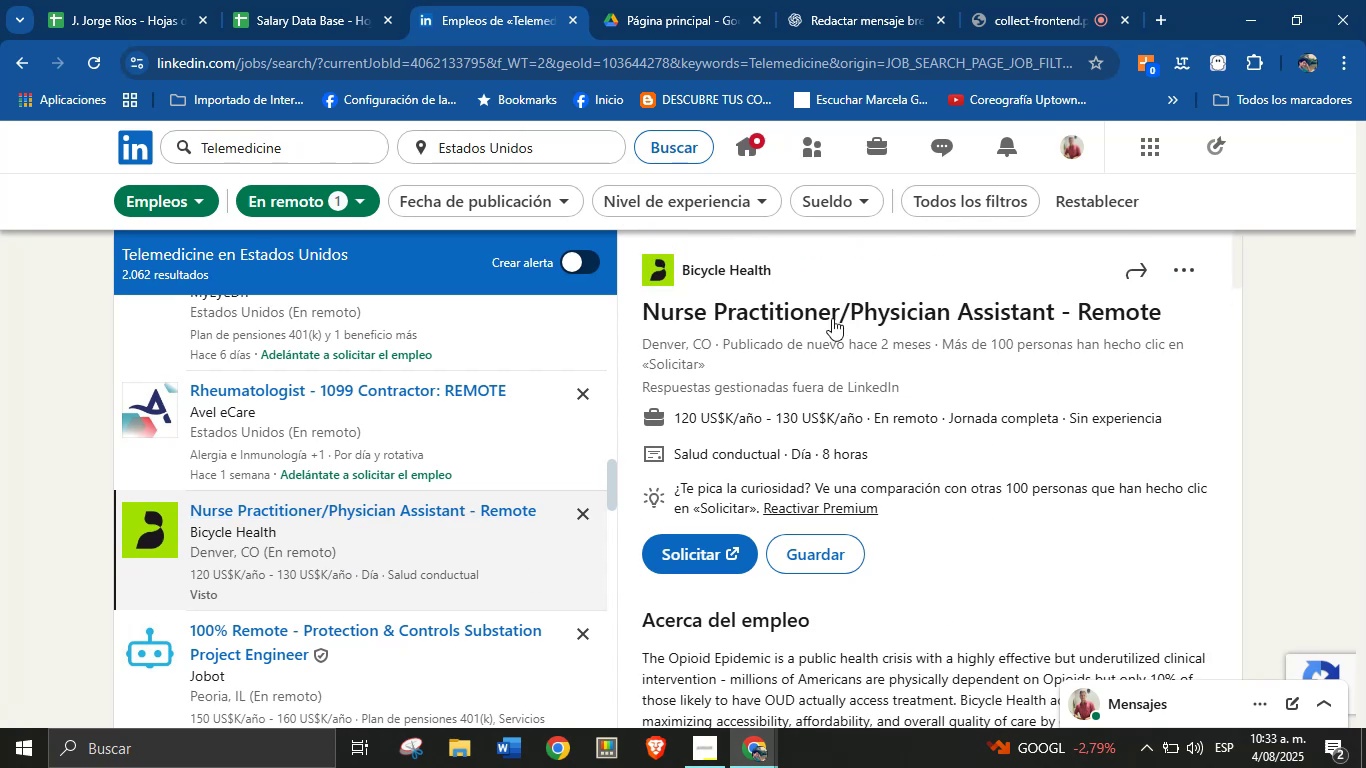 
left_click_drag(start_coordinate=[780, 266], to_coordinate=[682, 269])
 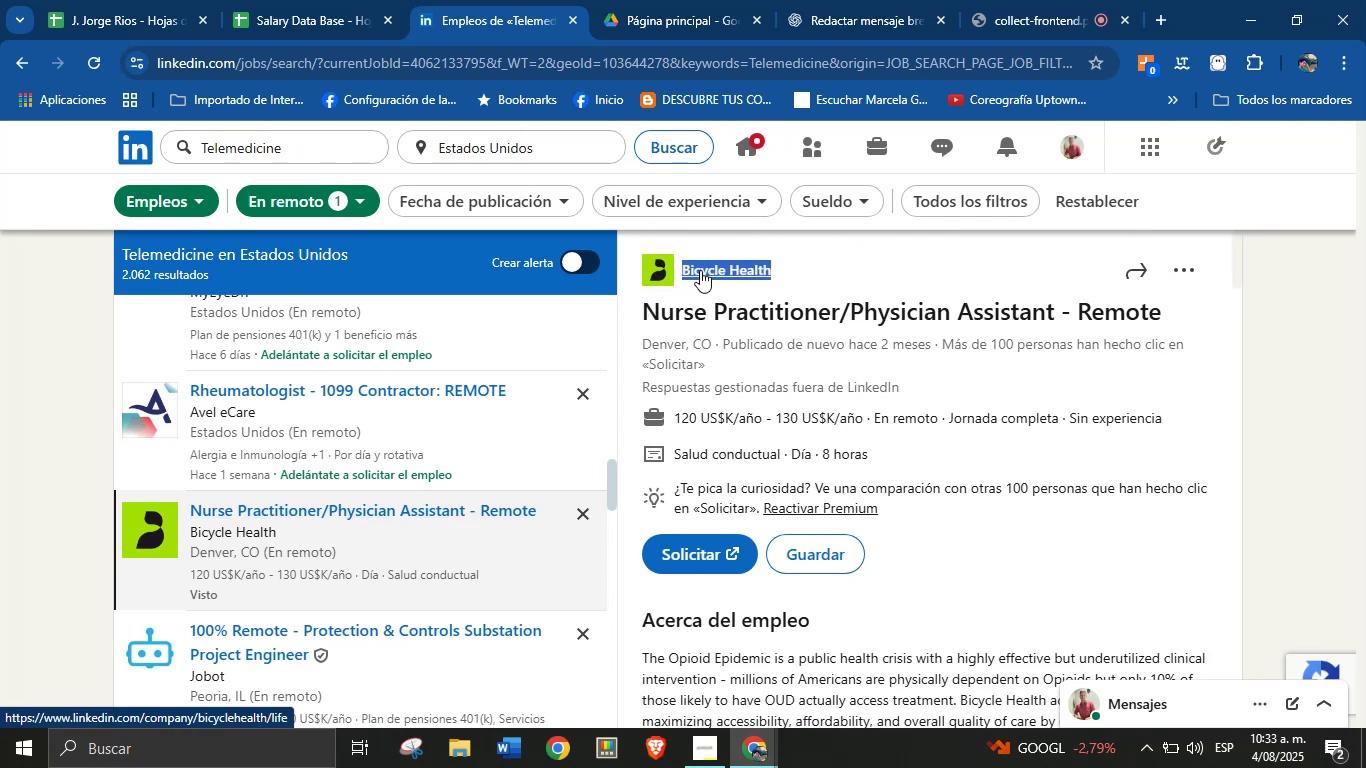 
key(Alt+AltLeft)
 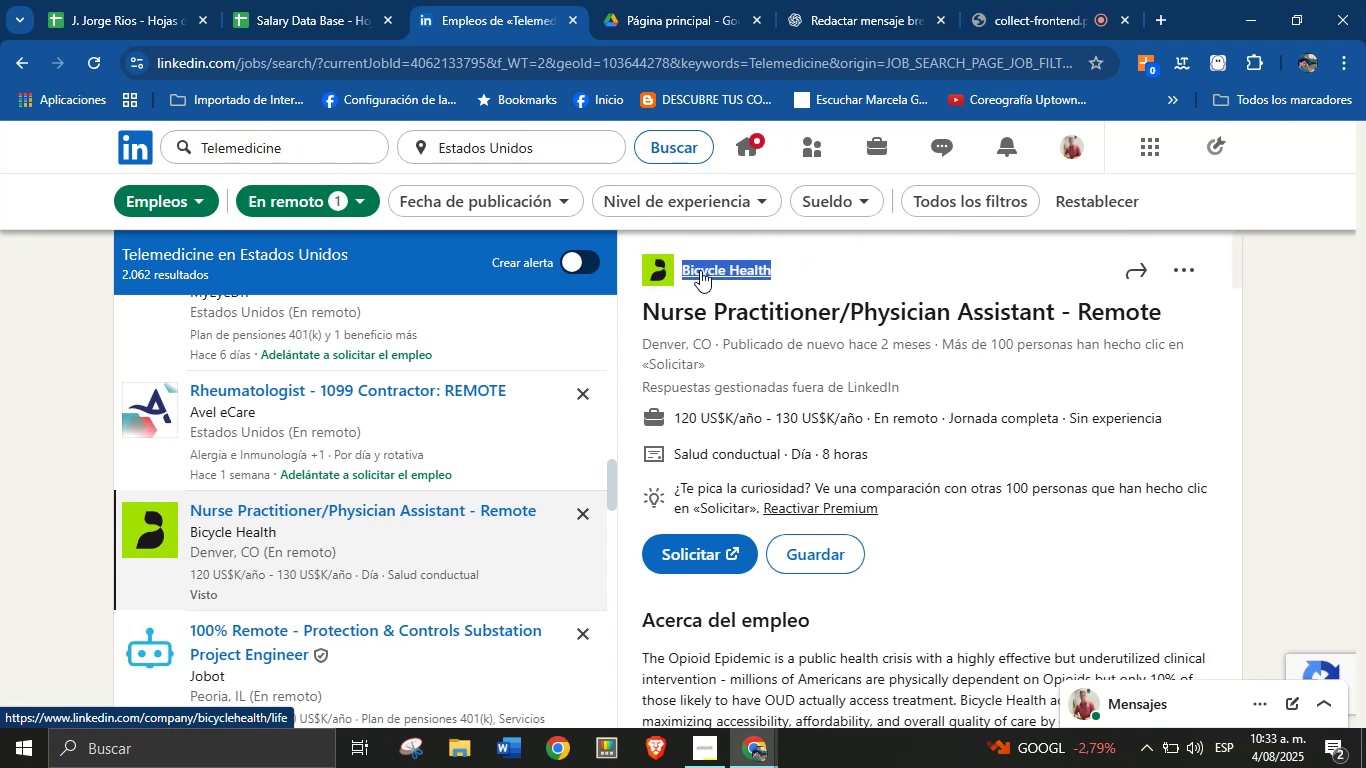 
key(Alt+Control+ControlLeft)
 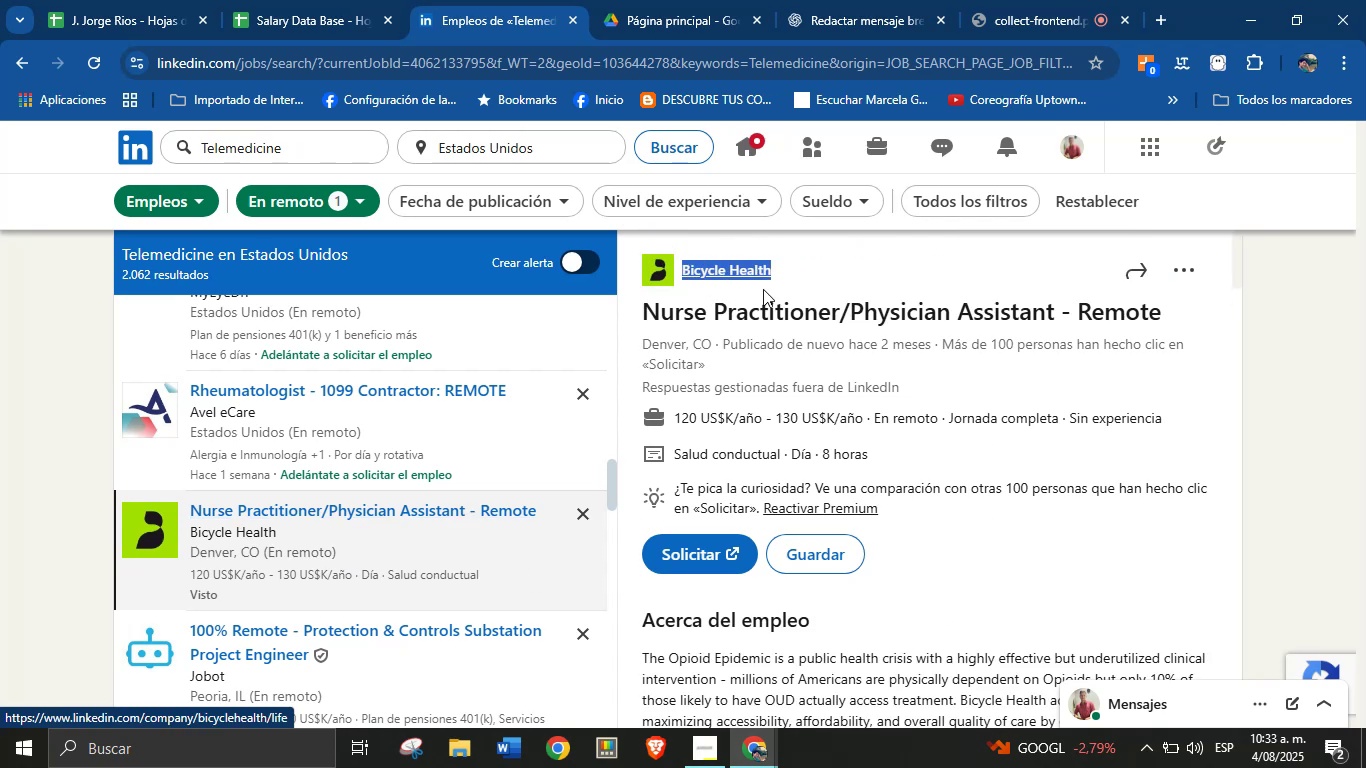 
key(Alt+Control+C)
 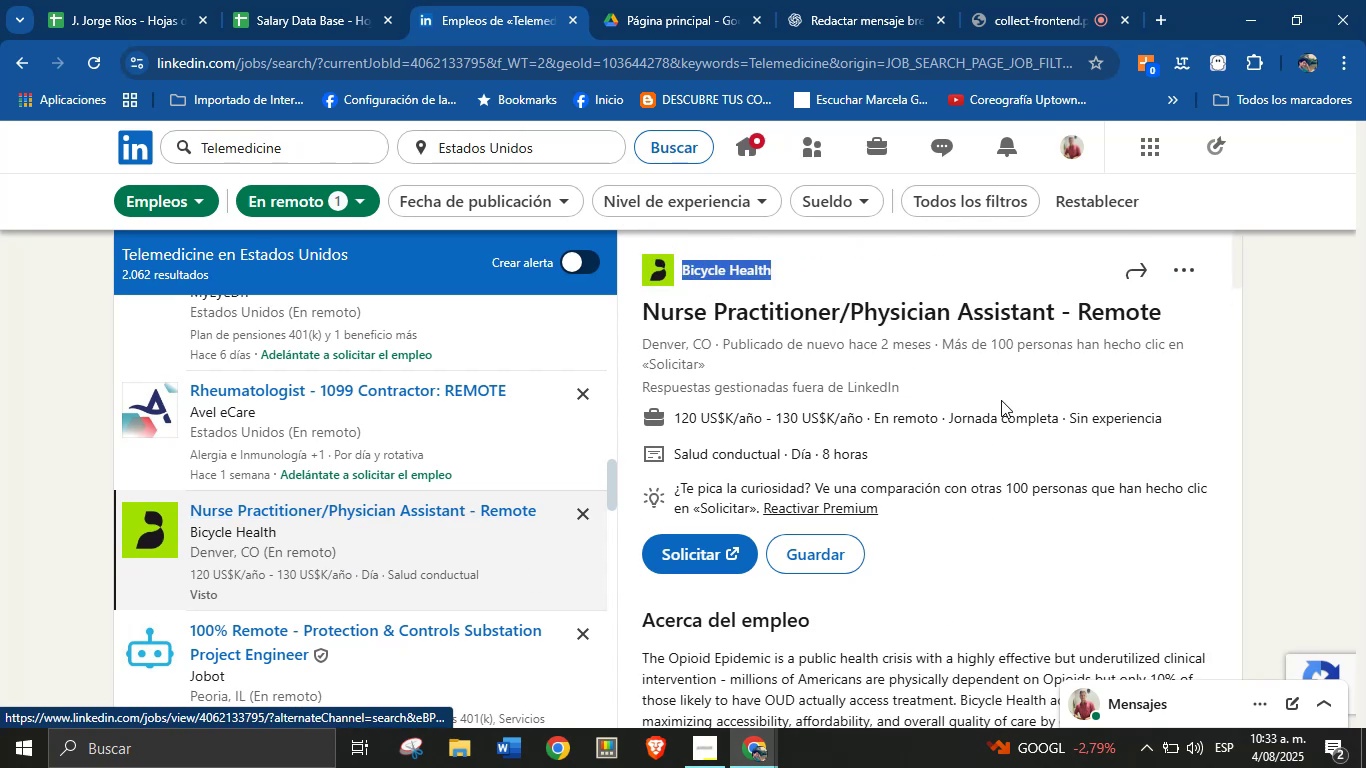 
left_click([1015, 370])
 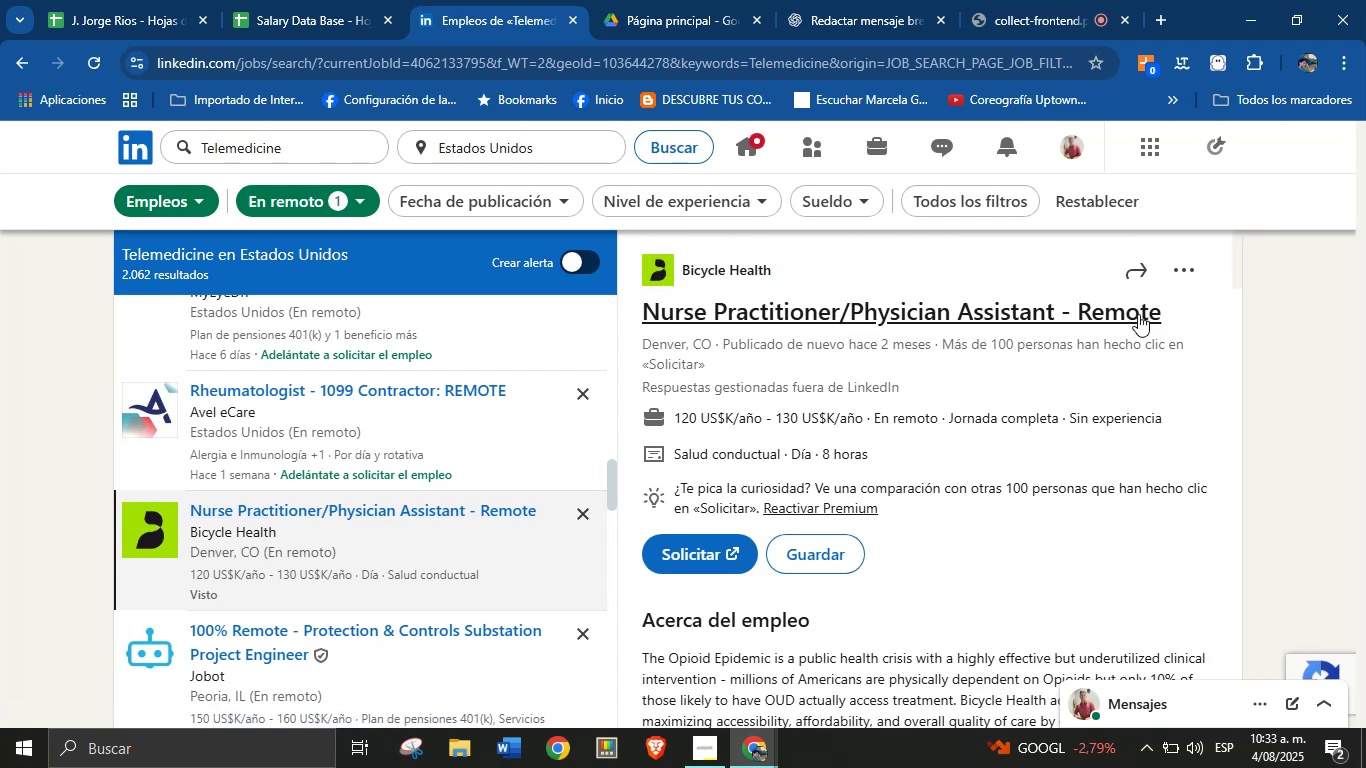 
left_click_drag(start_coordinate=[1171, 314], to_coordinate=[647, 316])
 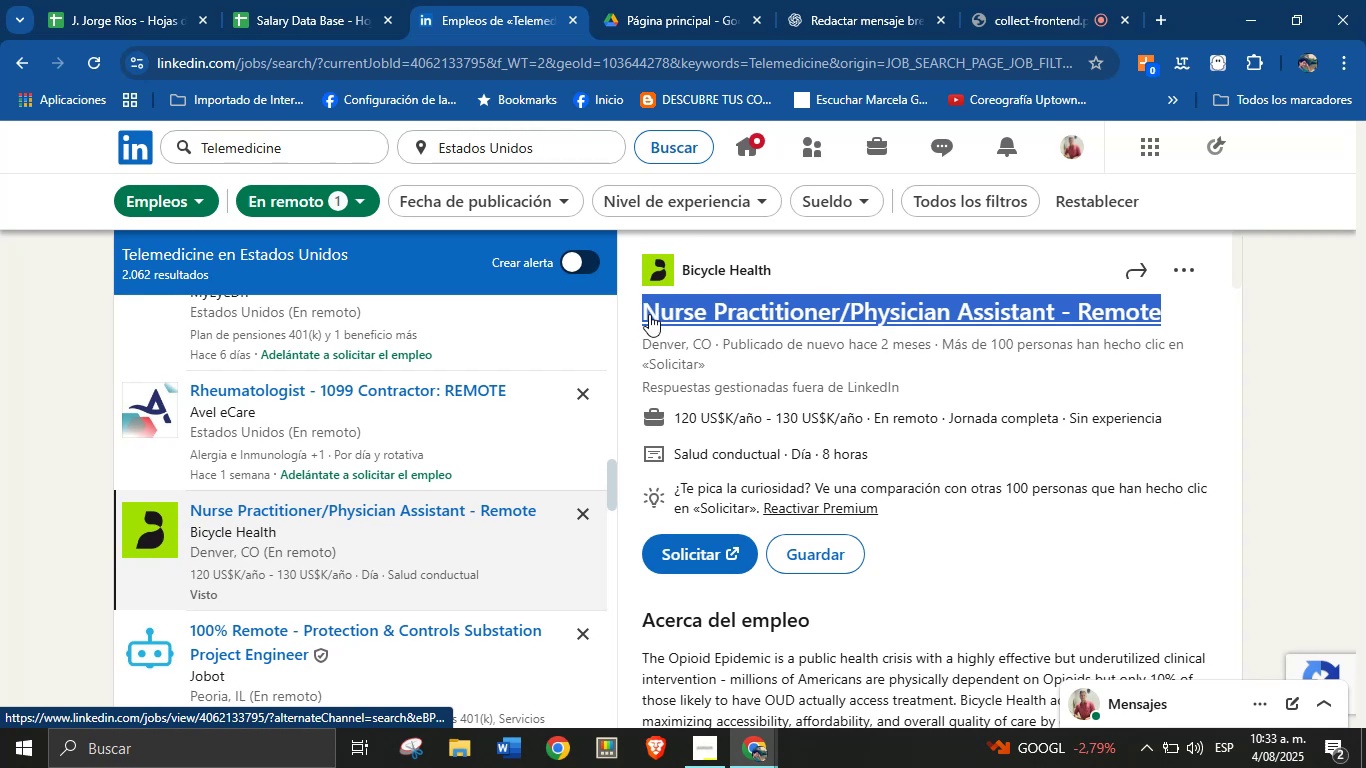 
key(Alt+AltLeft)
 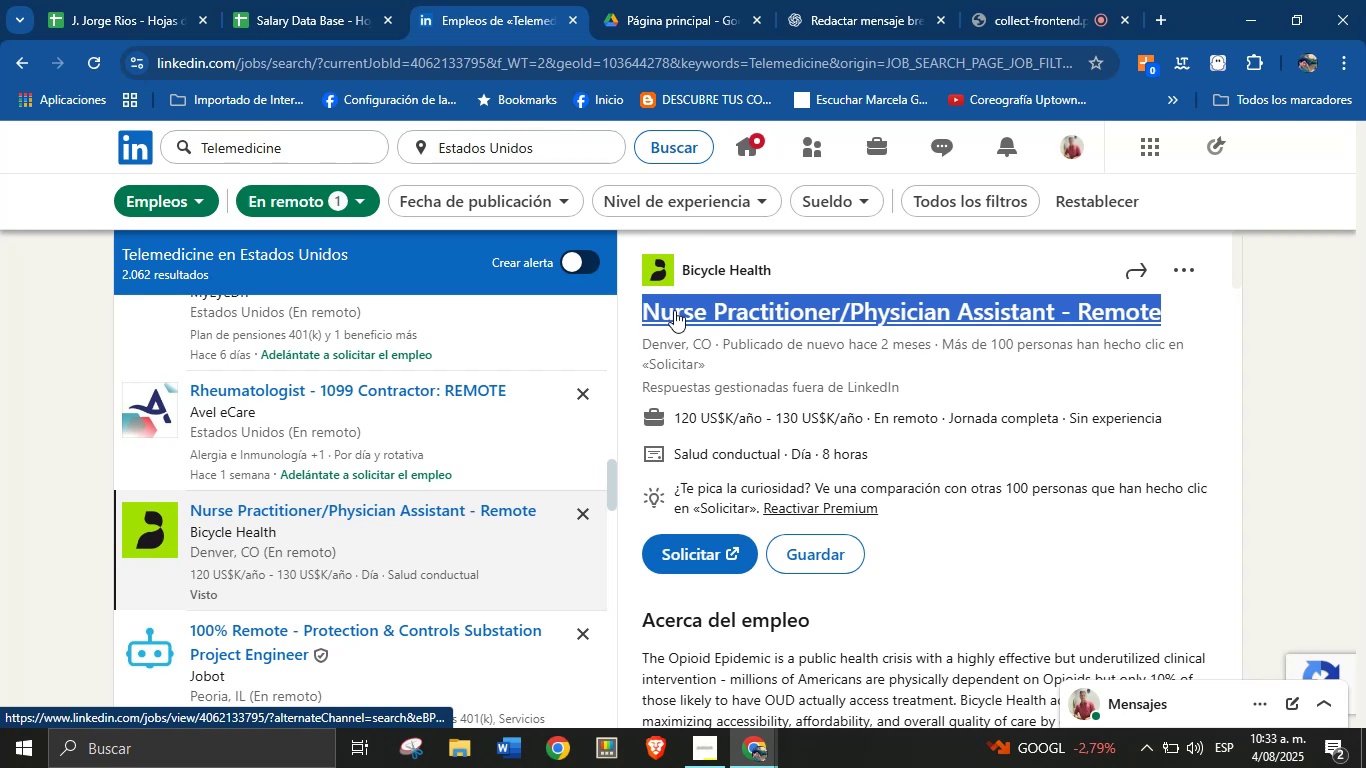 
key(Alt+Control+ControlLeft)
 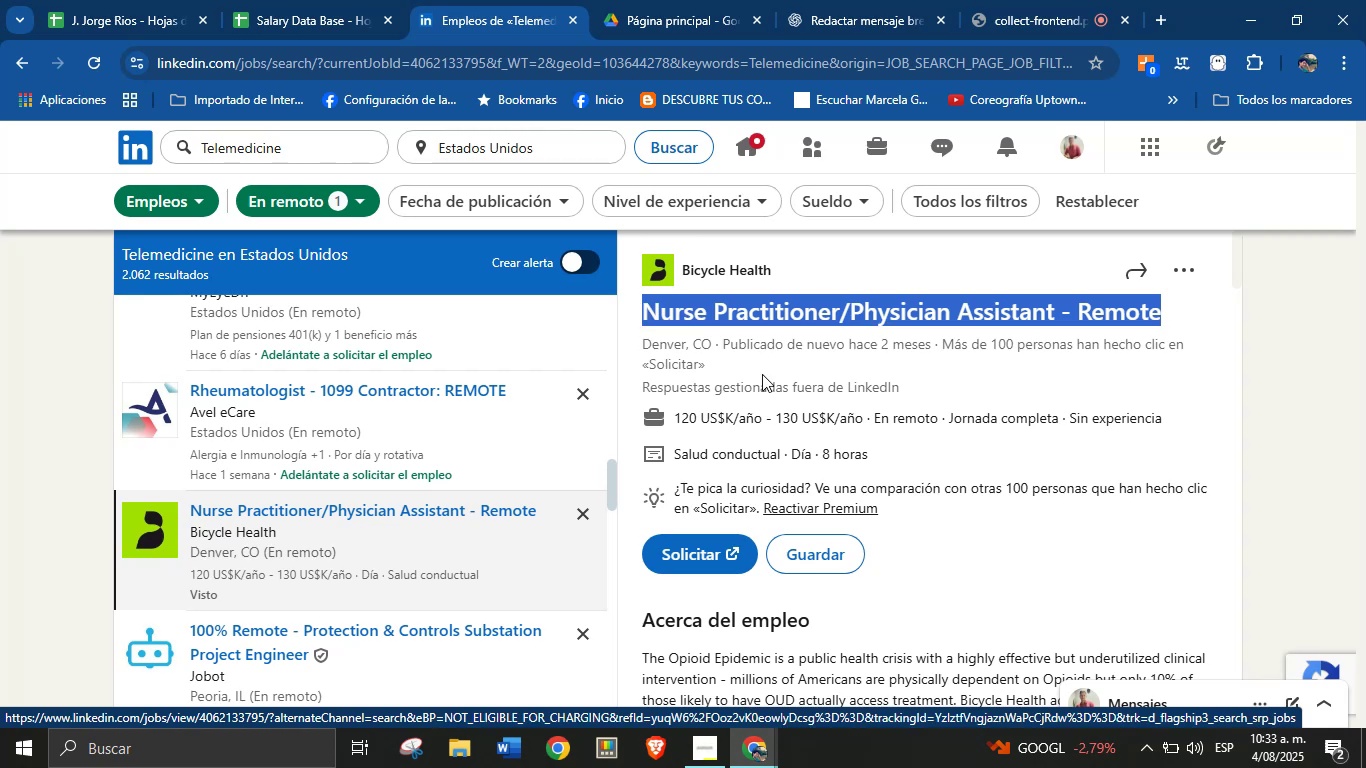 
key(Alt+Control+C)
 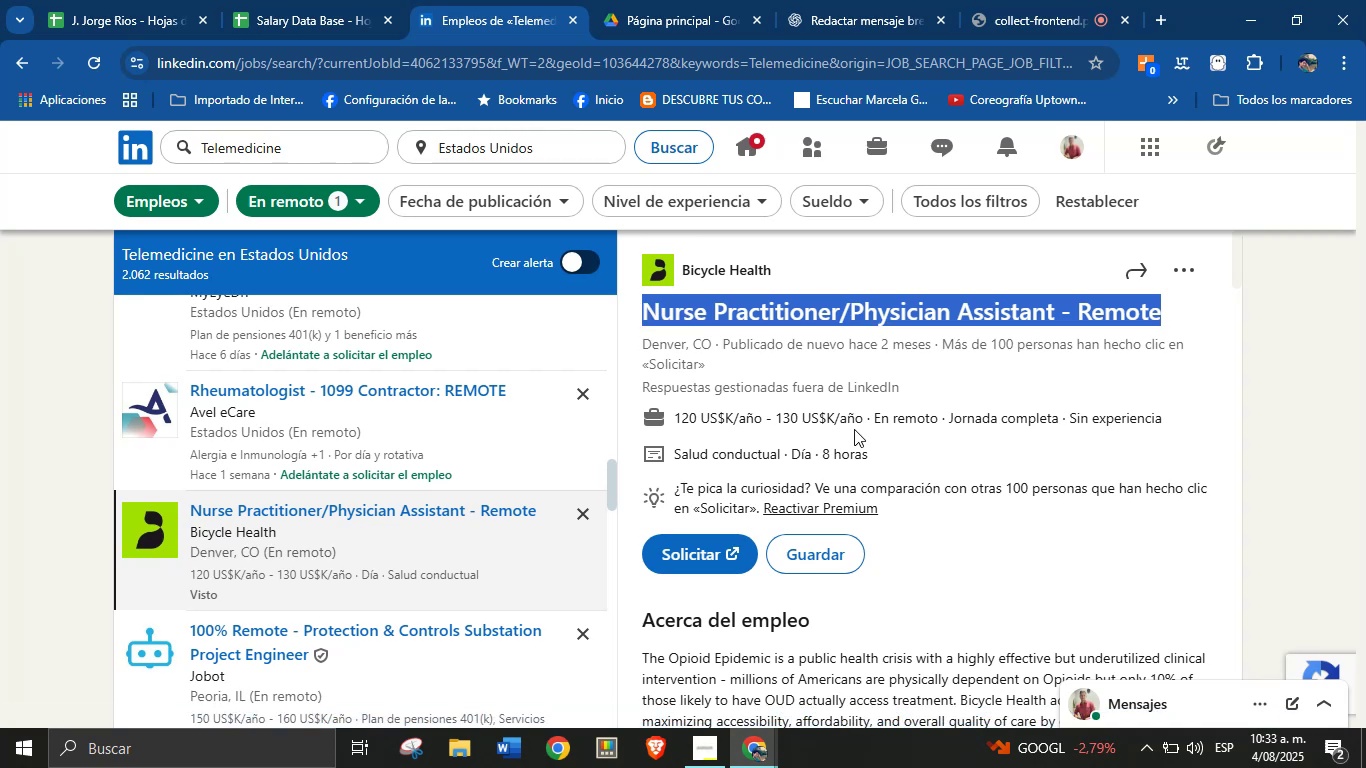 
left_click_drag(start_coordinate=[863, 418], to_coordinate=[675, 418])
 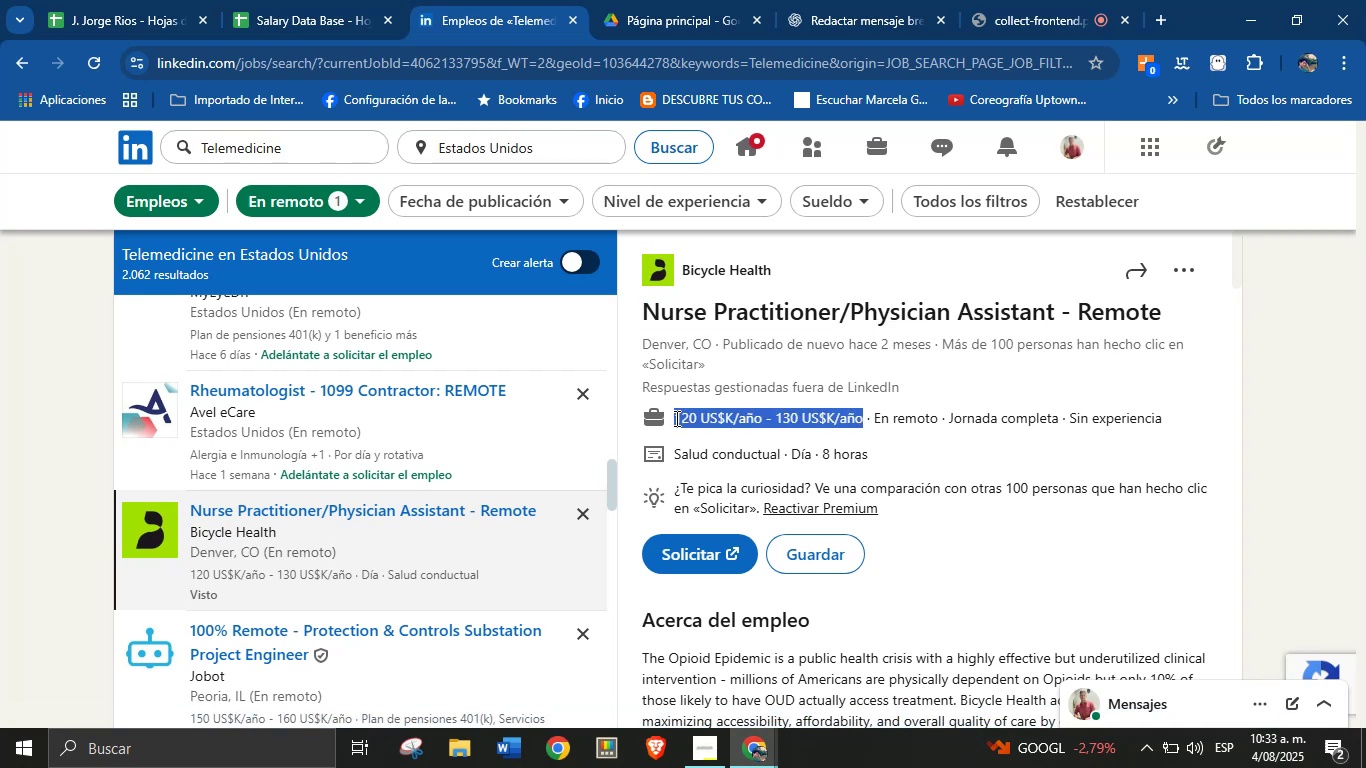 
key(Alt+Control+ControlLeft)
 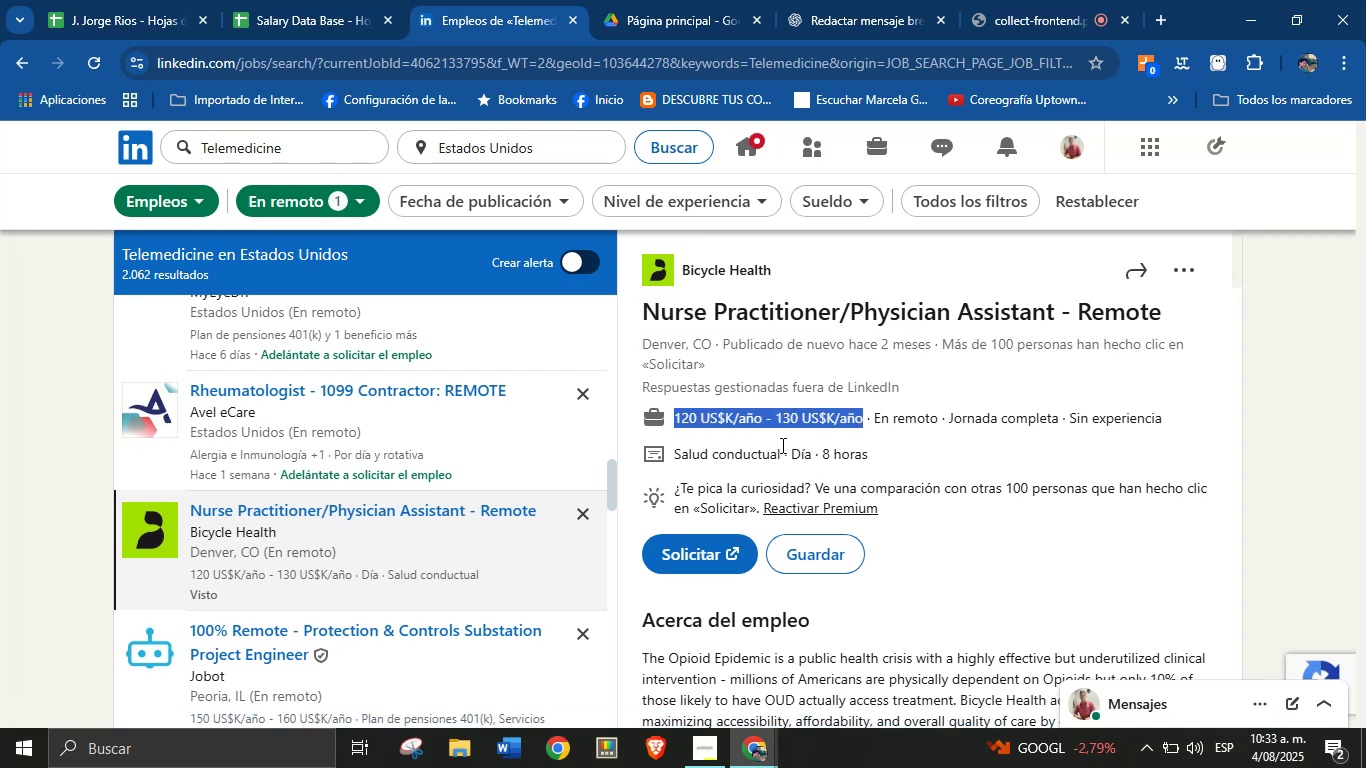 
key(Alt+AltLeft)
 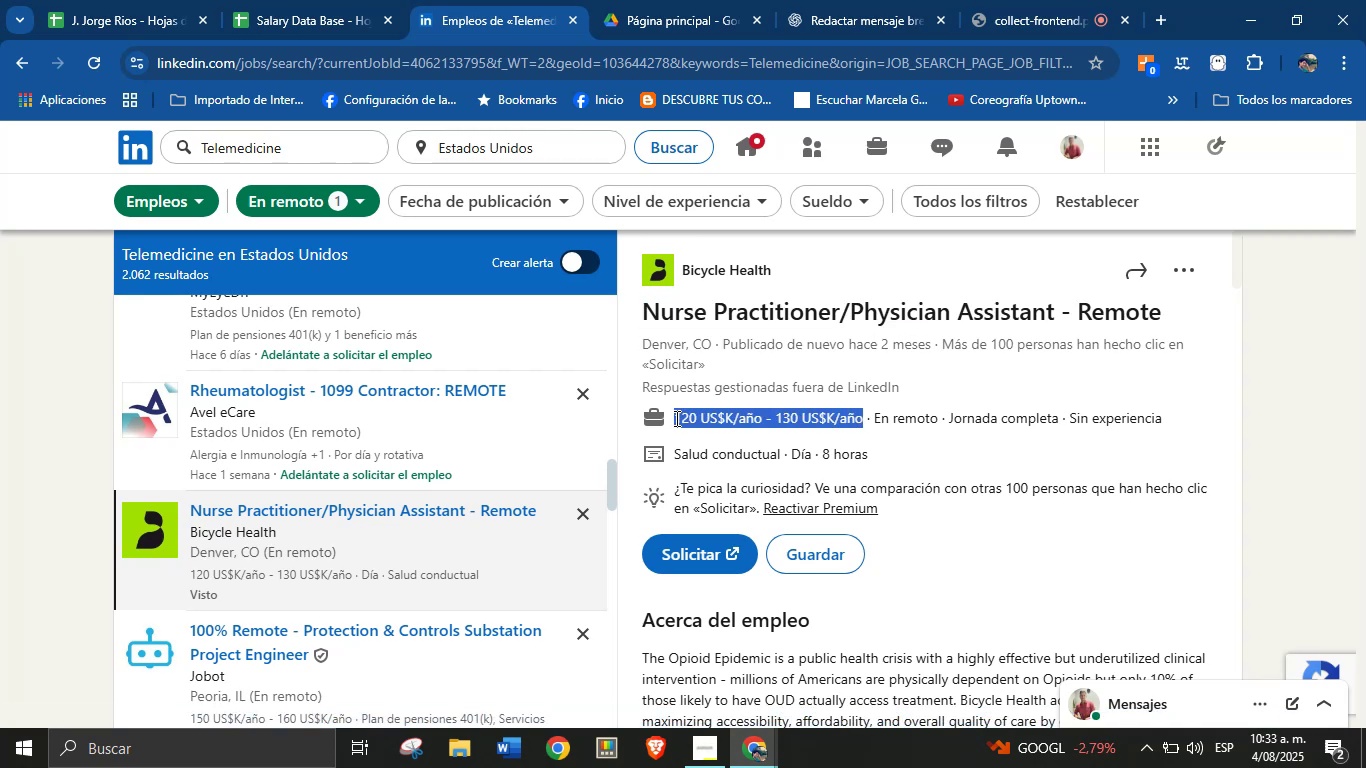 
key(Alt+Control+C)
 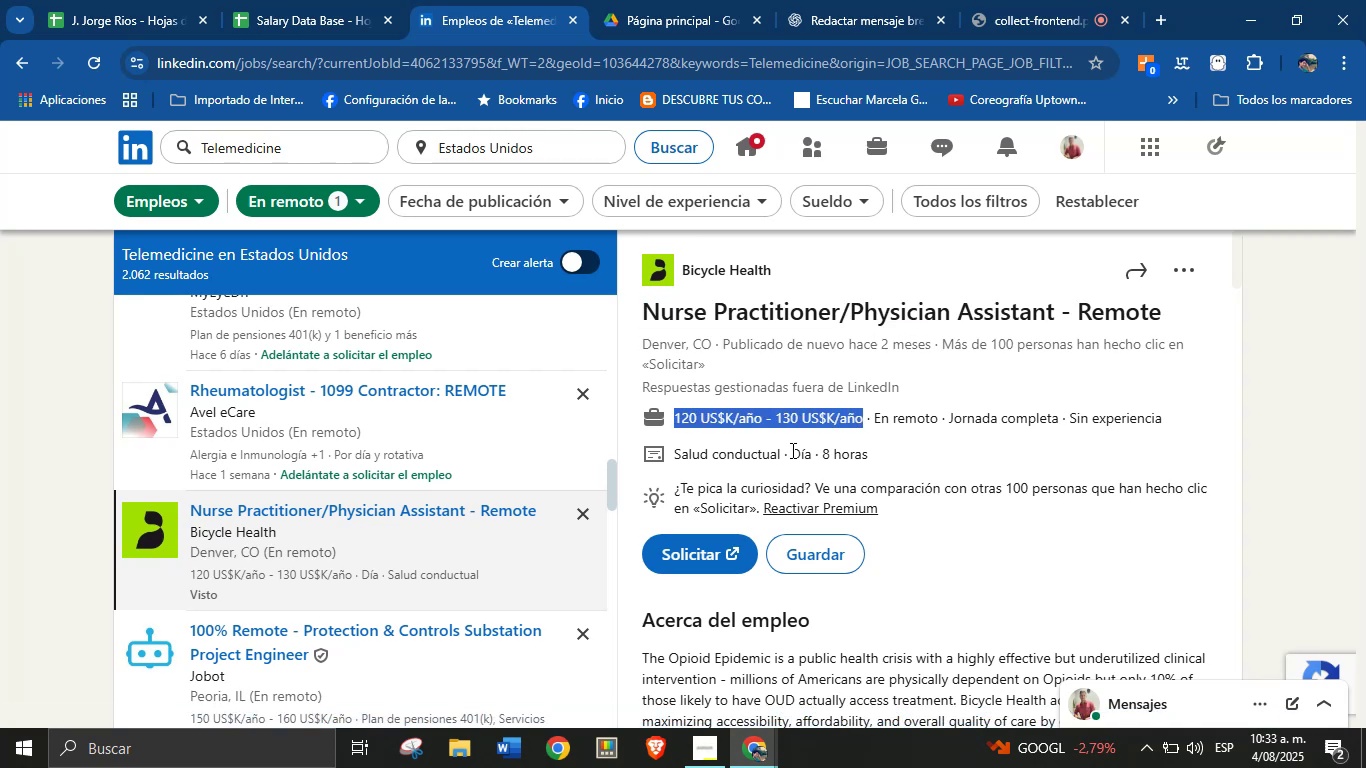 
scroll: coordinate [927, 483], scroll_direction: down, amount: 11.0
 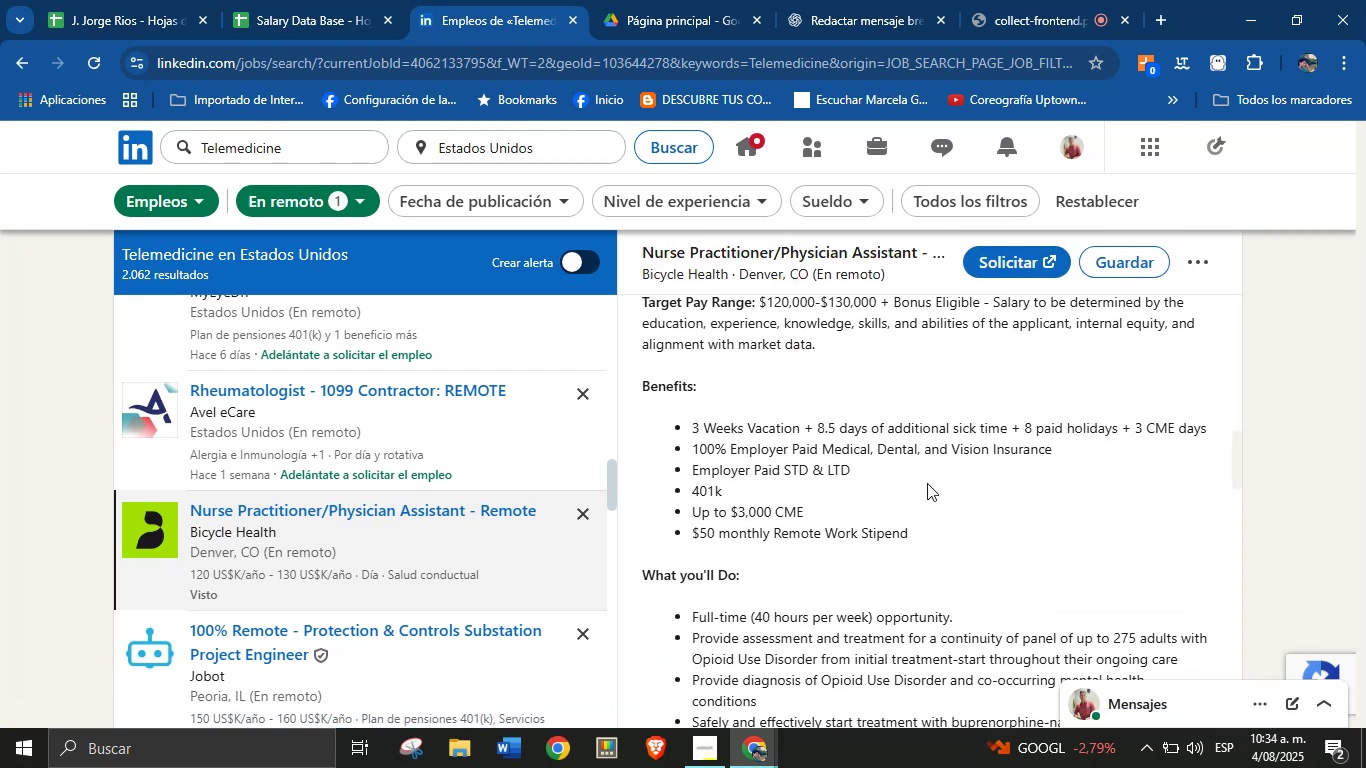 
left_click([927, 483])
 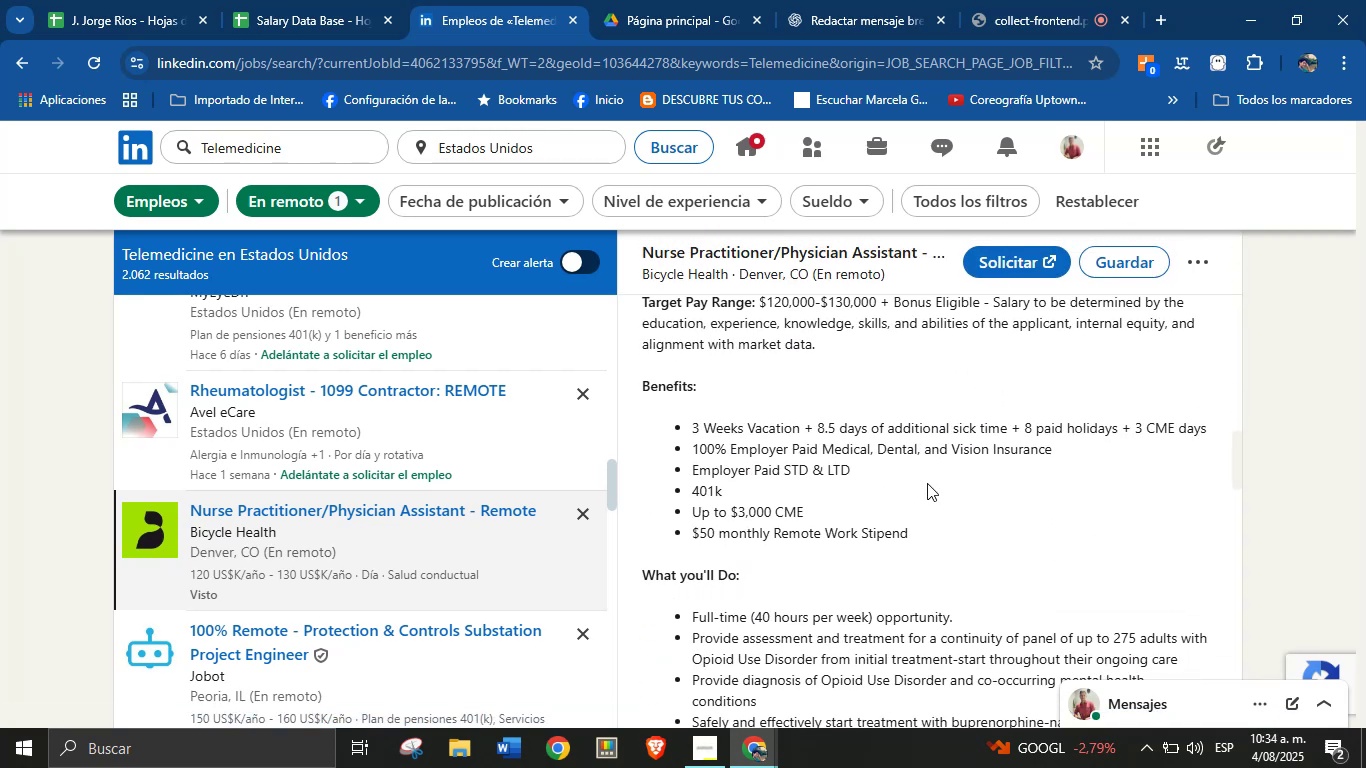 
scroll: coordinate [866, 460], scroll_direction: down, amount: 13.0
 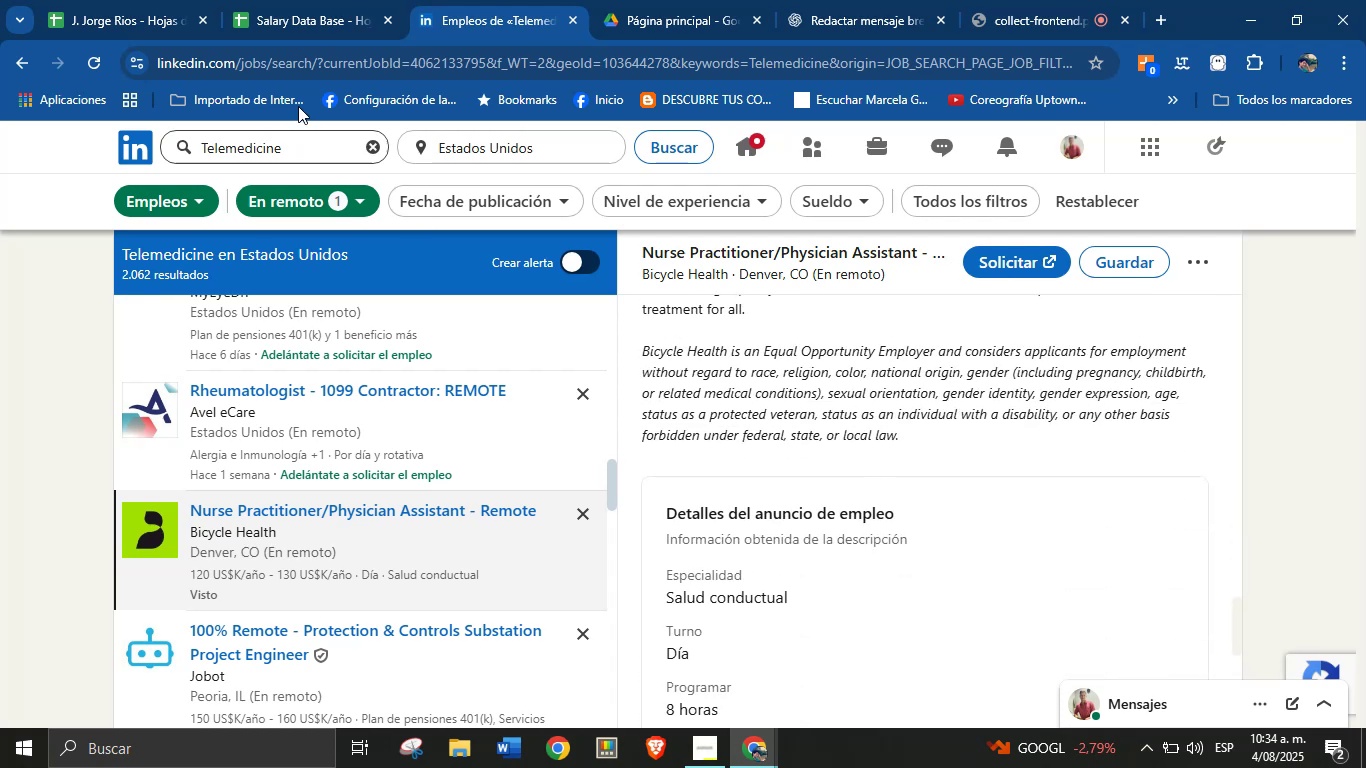 
left_click([278, 0])
 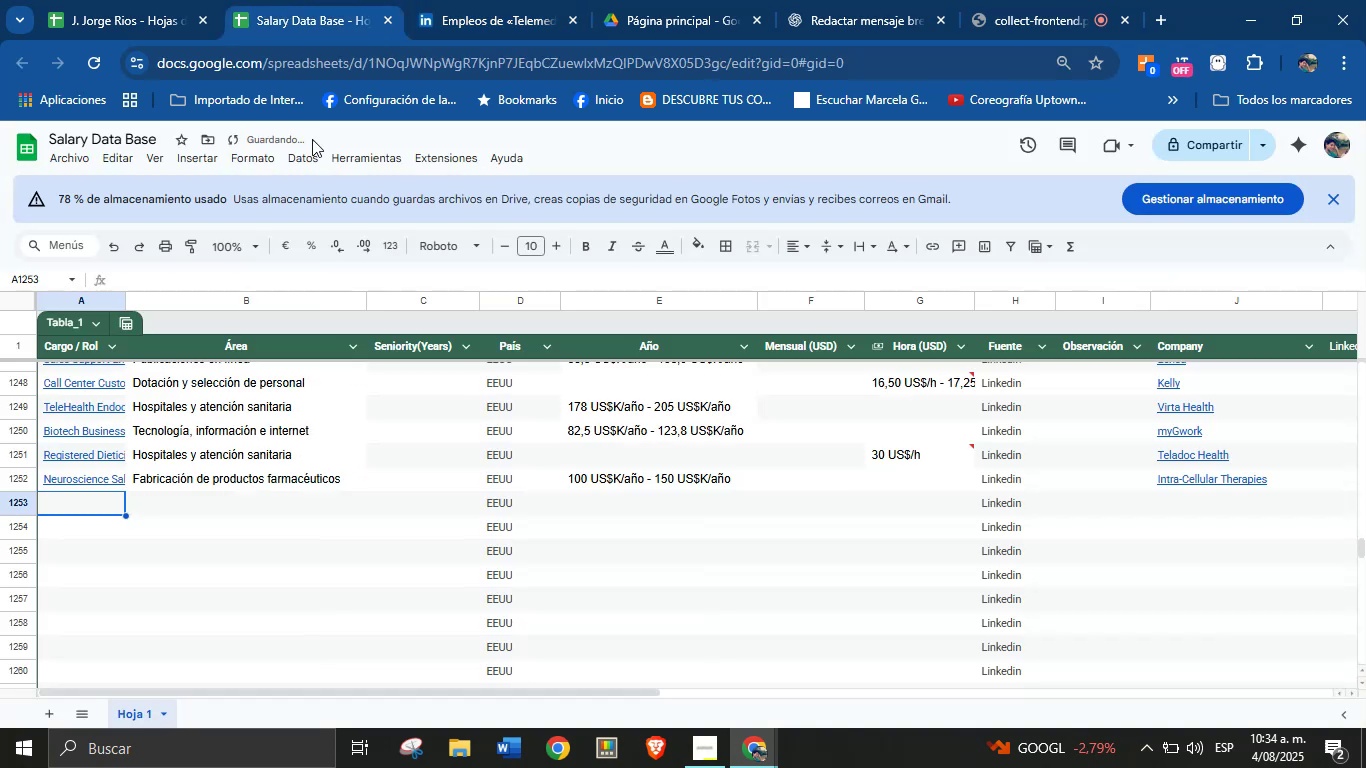 
key(Meta+MetaLeft)
 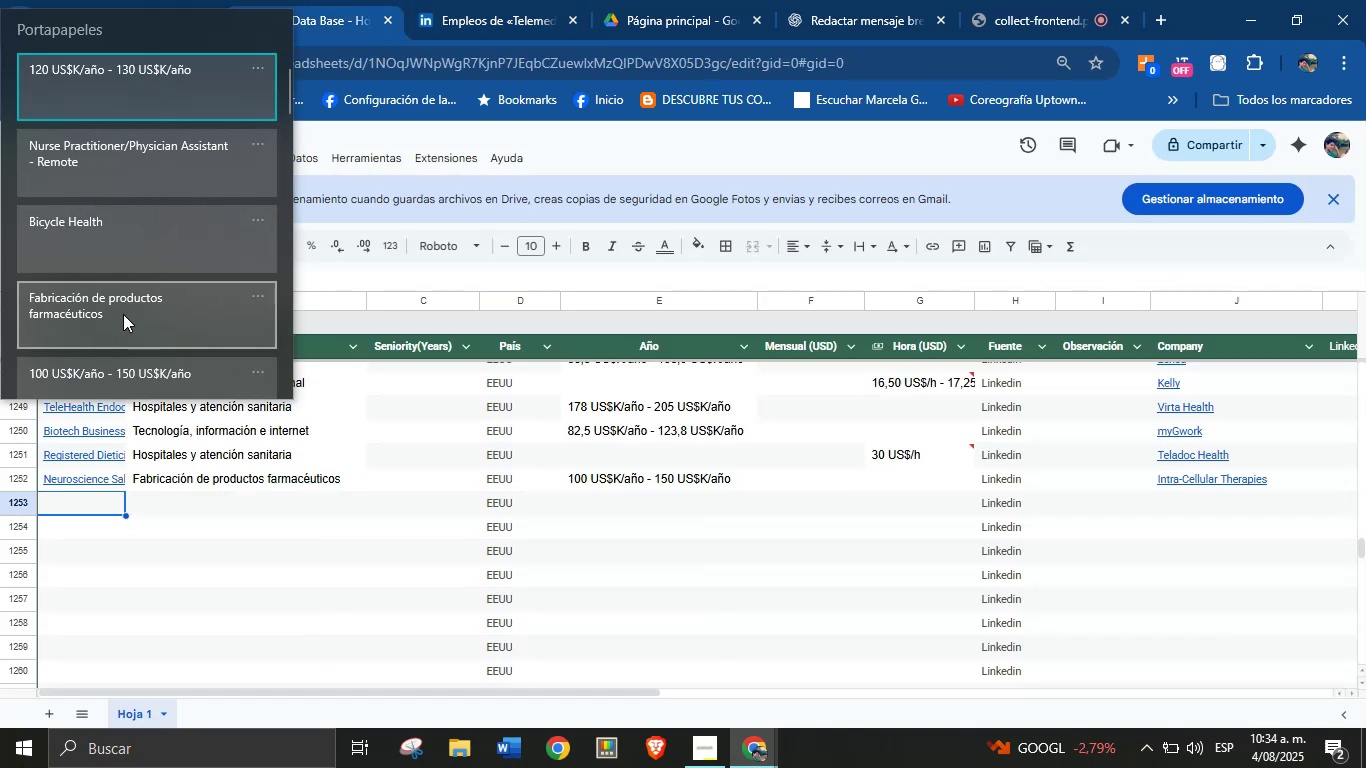 
key(Meta+MetaLeft)
 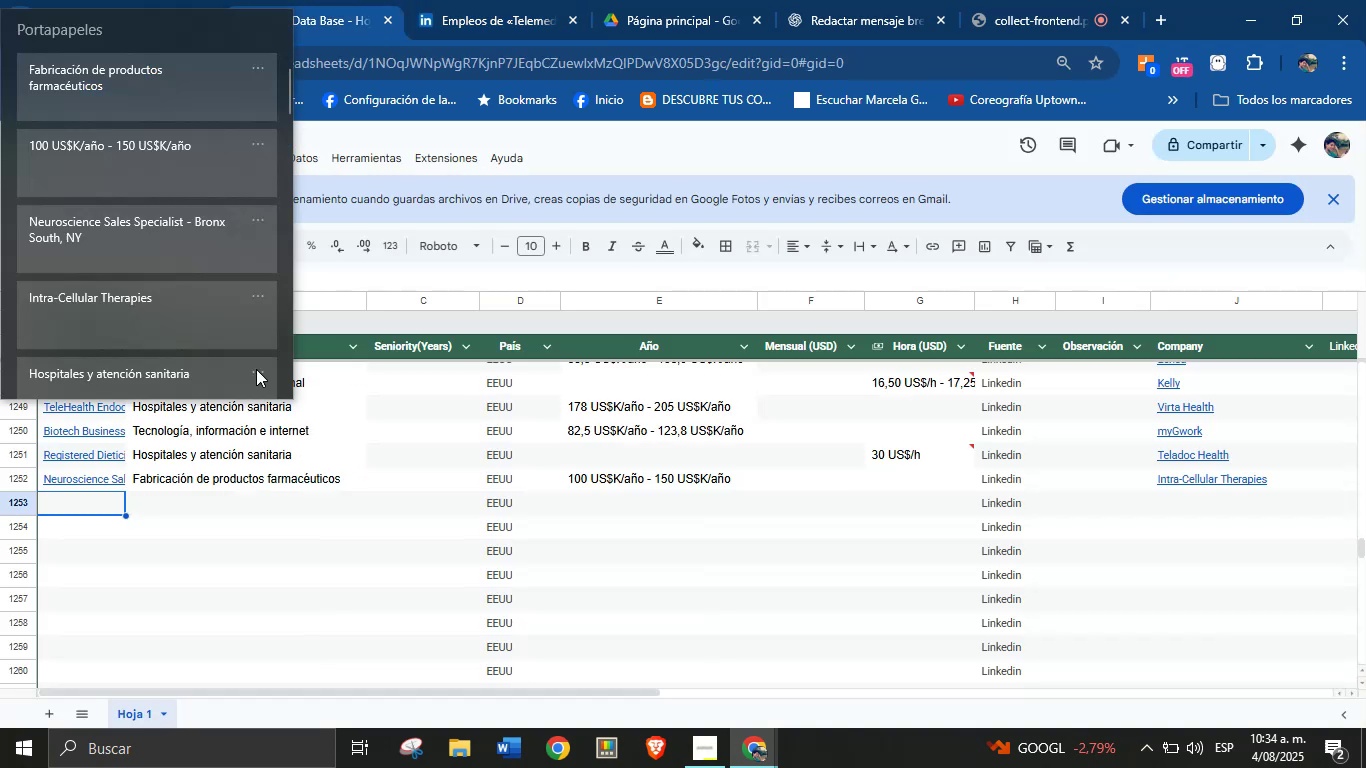 
key(Meta+V)
 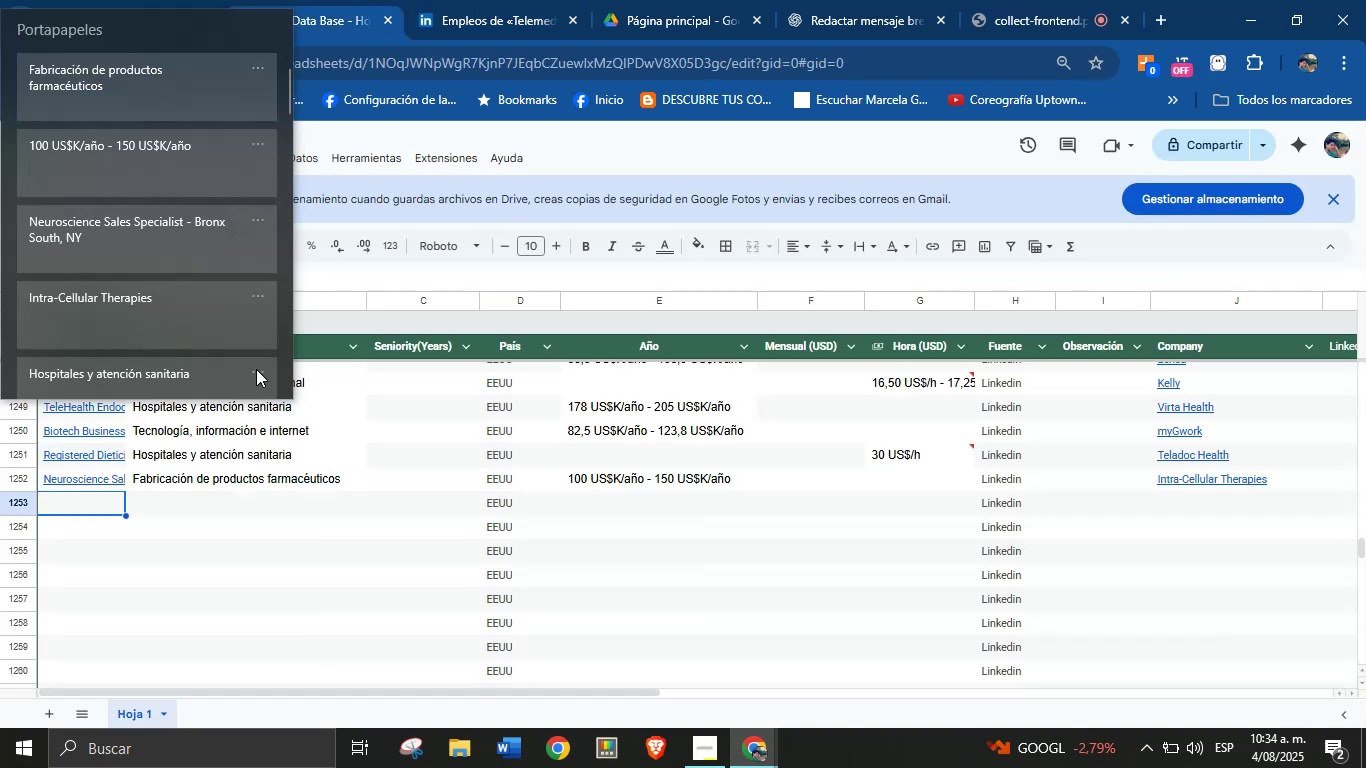 
wait(8.05)
 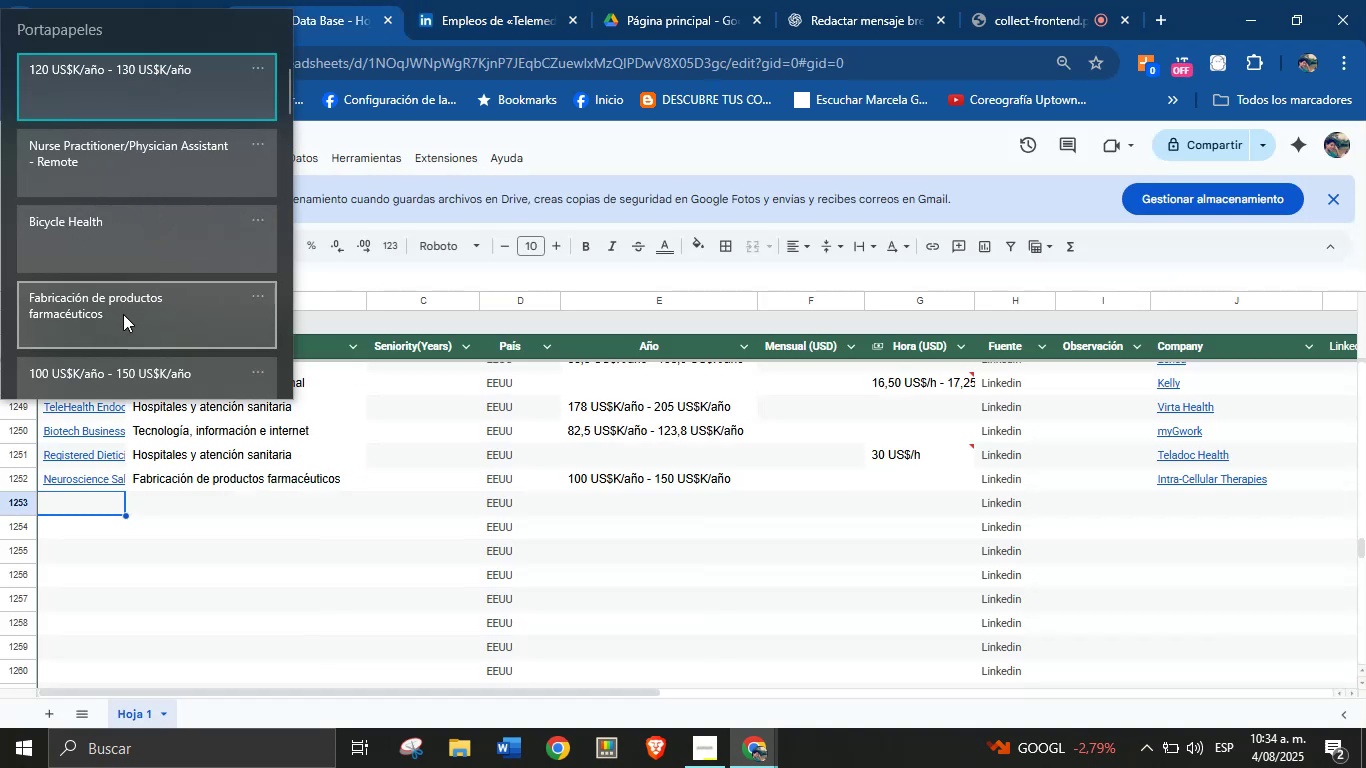 
left_click([144, 180])
 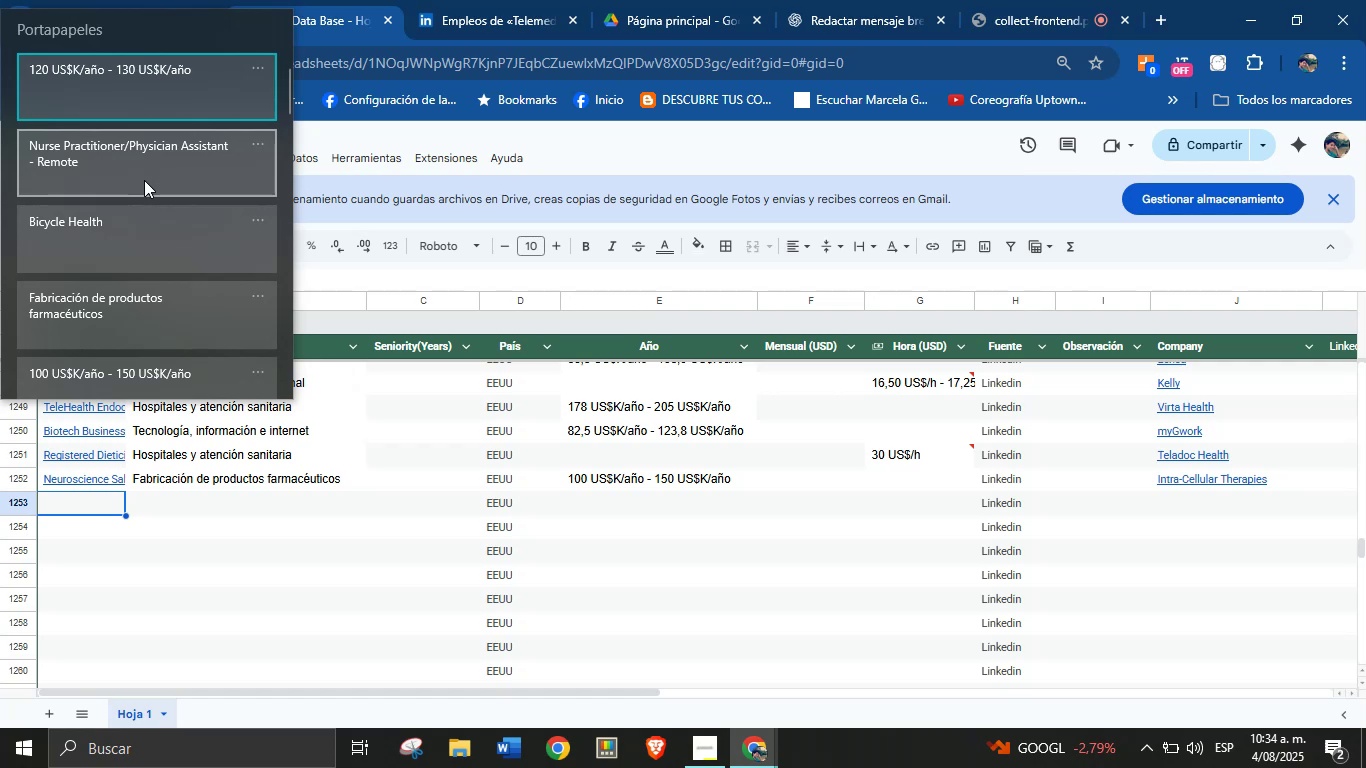 
key(Control+ControlLeft)
 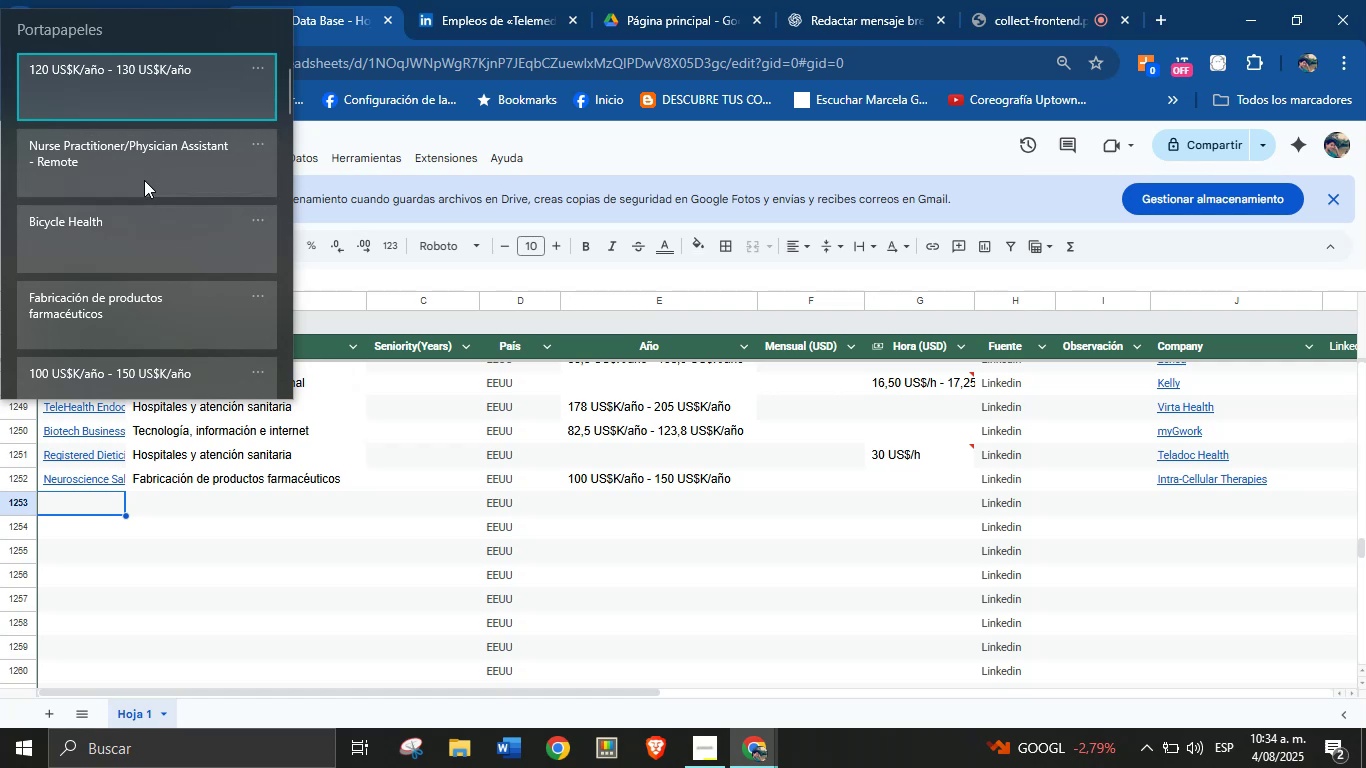 
key(Control+V)
 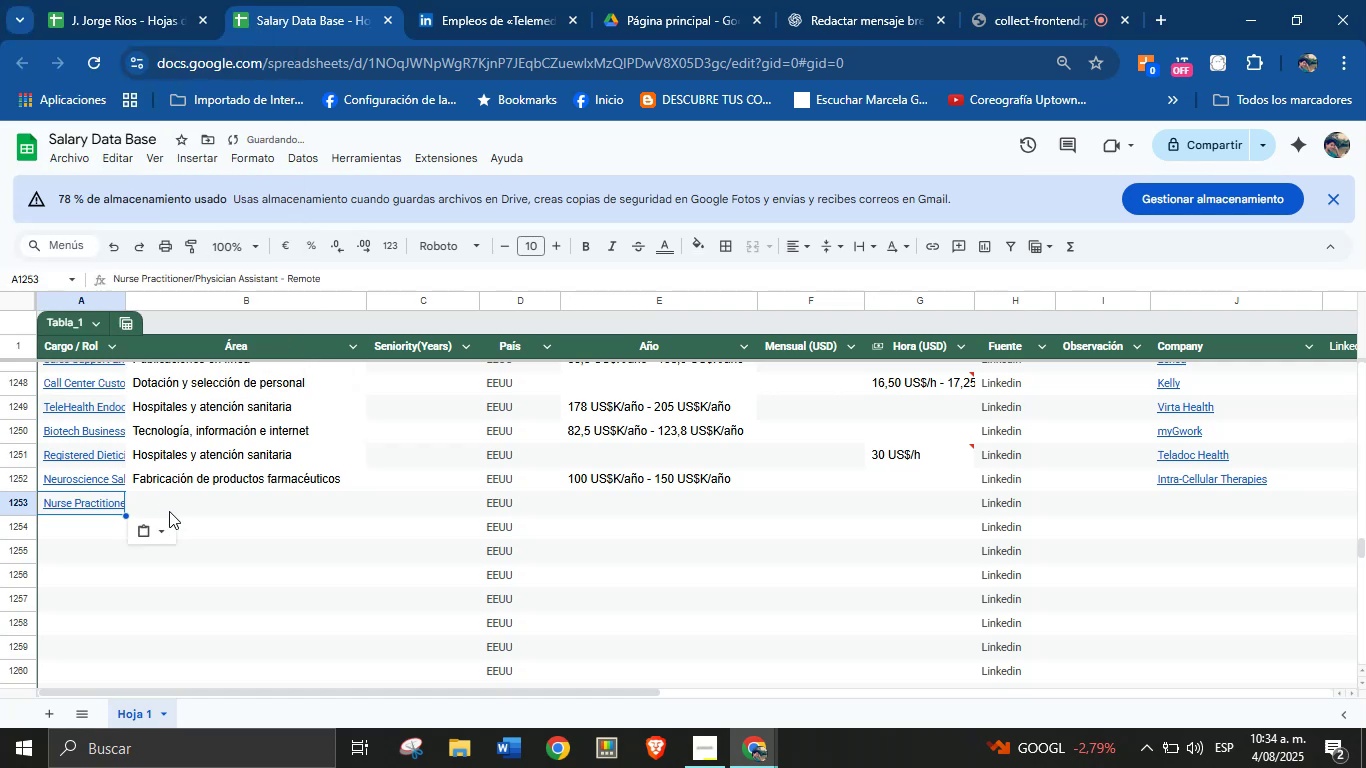 
left_click([176, 502])
 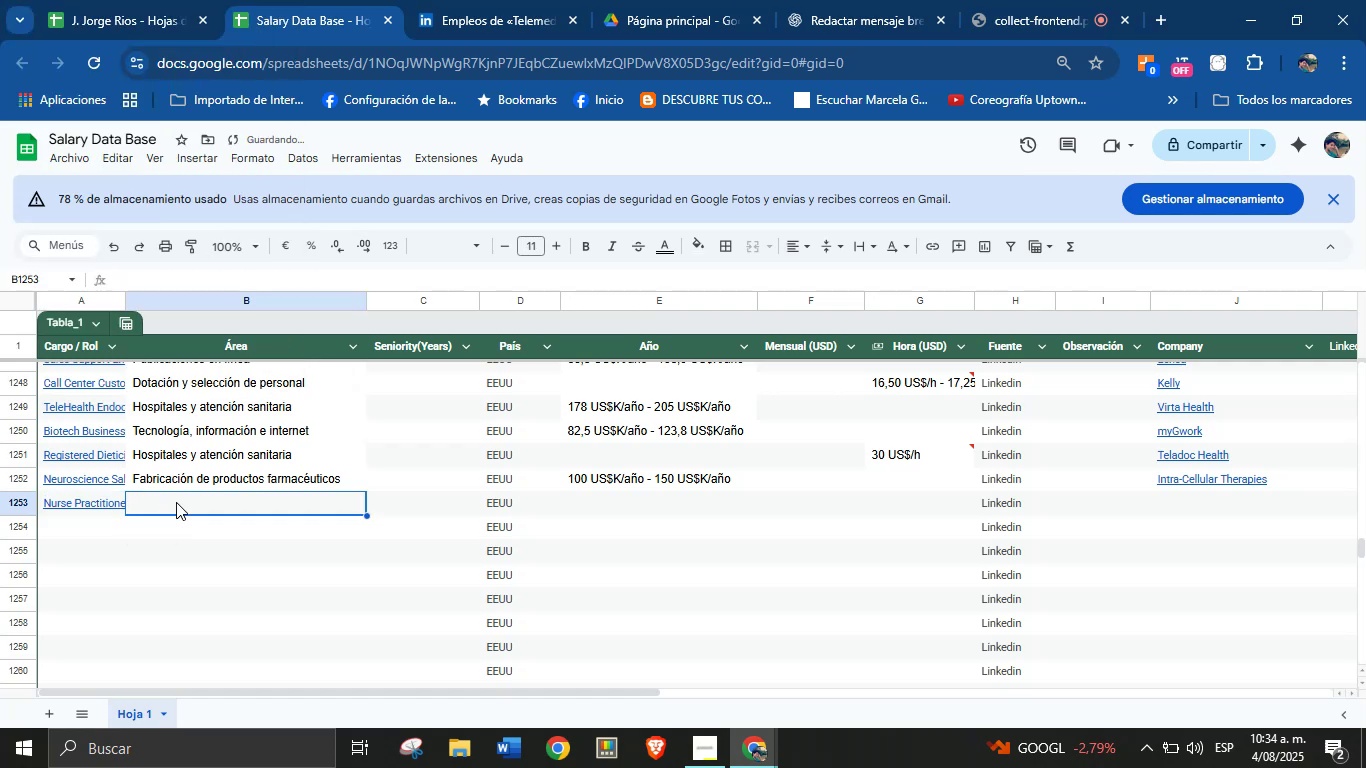 
key(Meta+MetaLeft)
 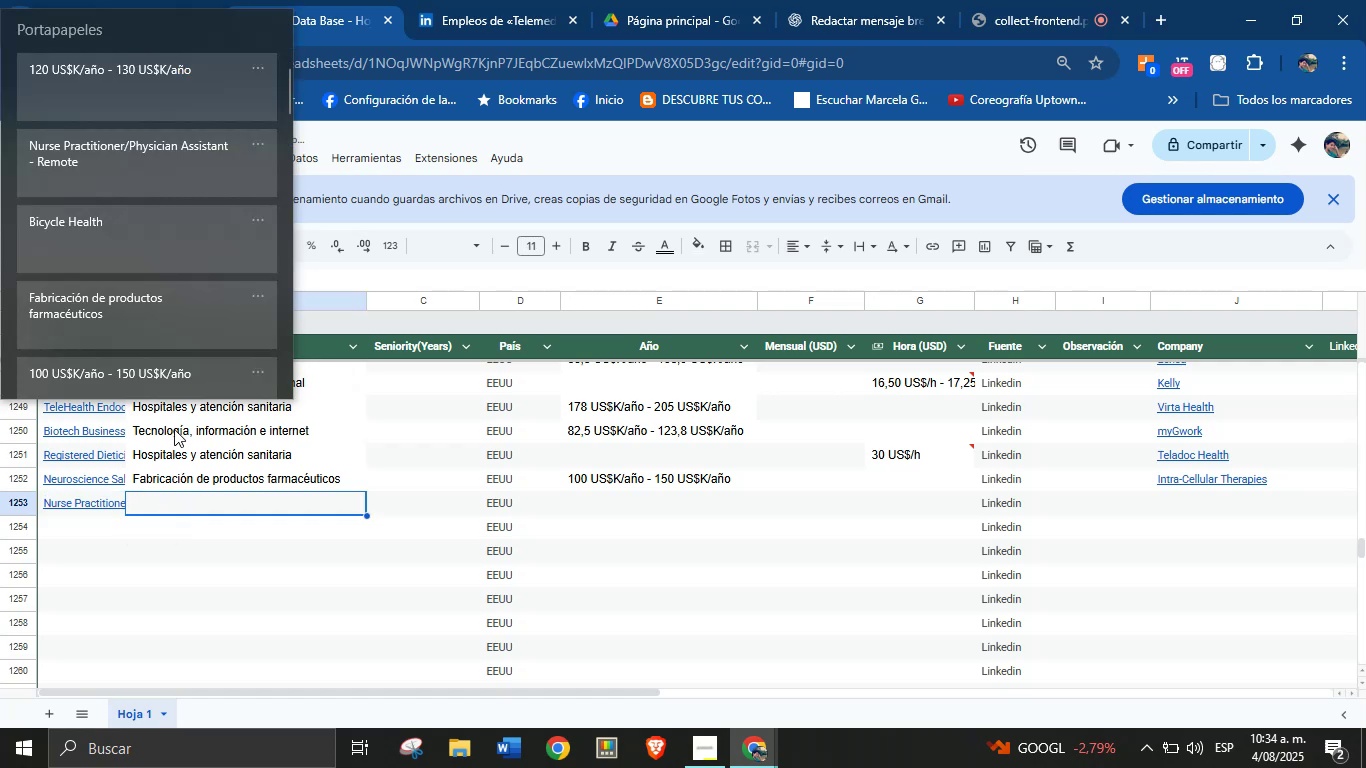 
key(Meta+MetaLeft)
 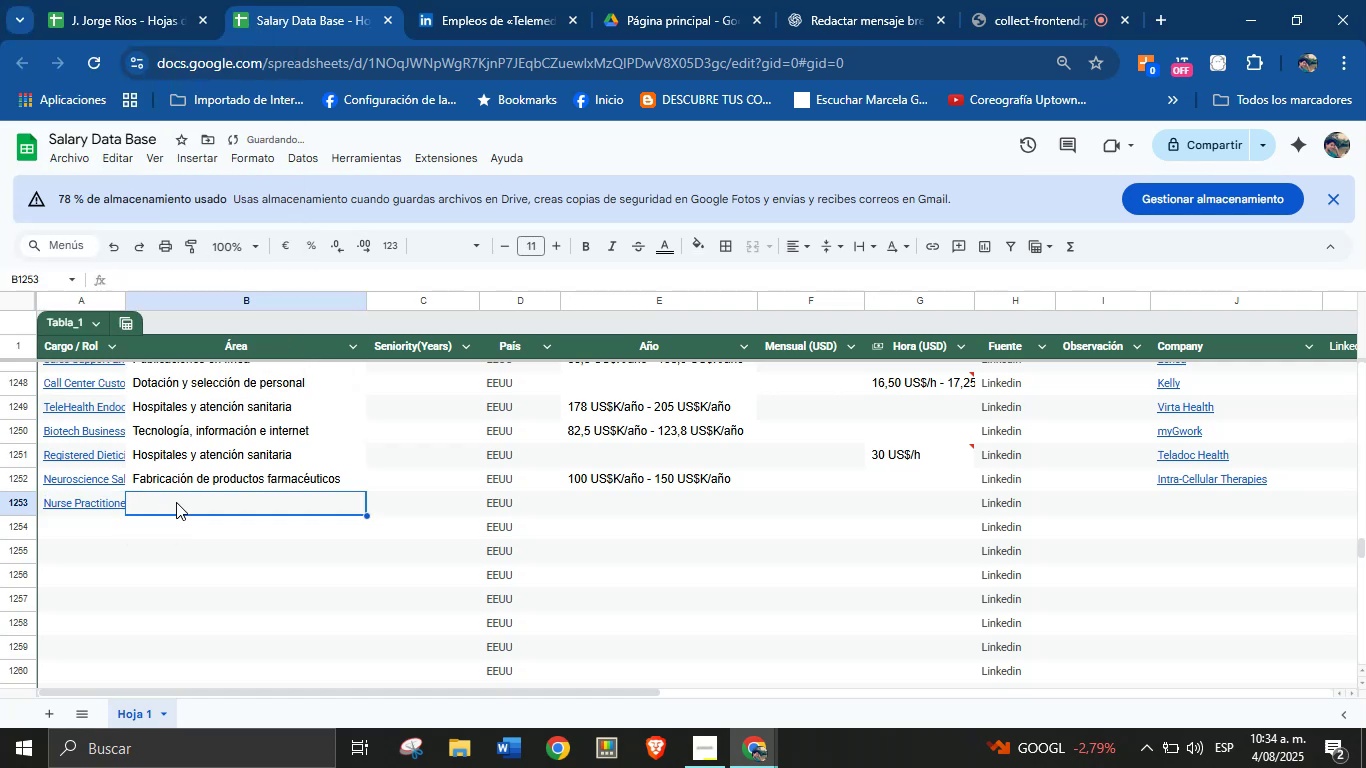 
key(Meta+V)
 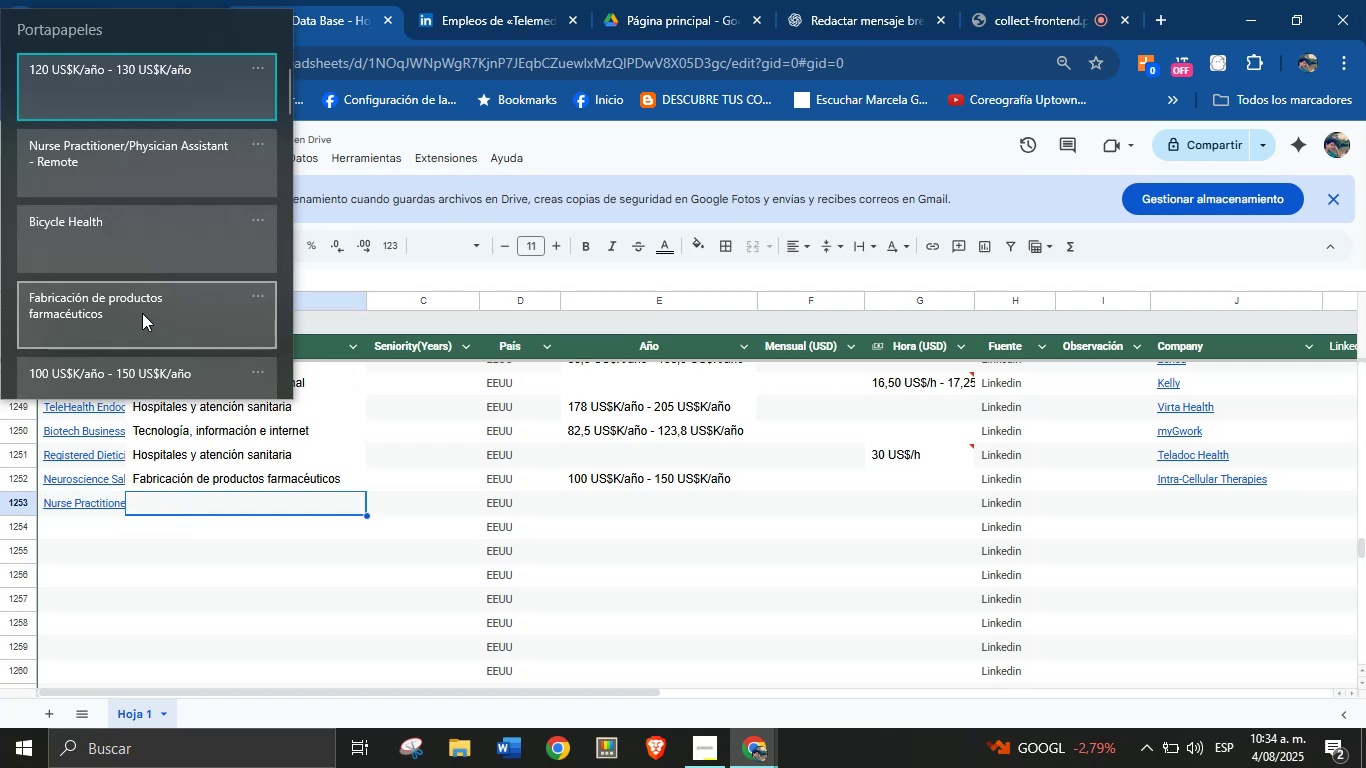 
left_click([142, 313])
 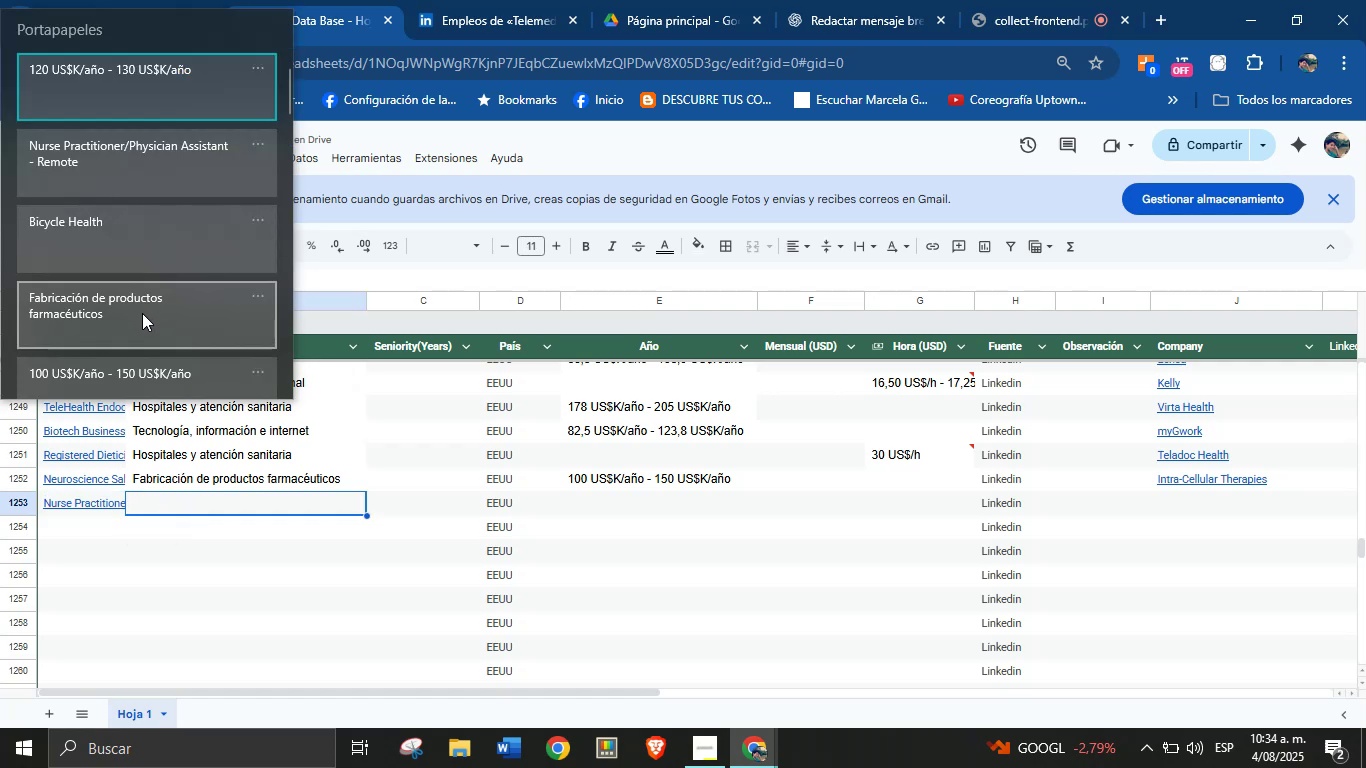 
key(Control+ControlLeft)
 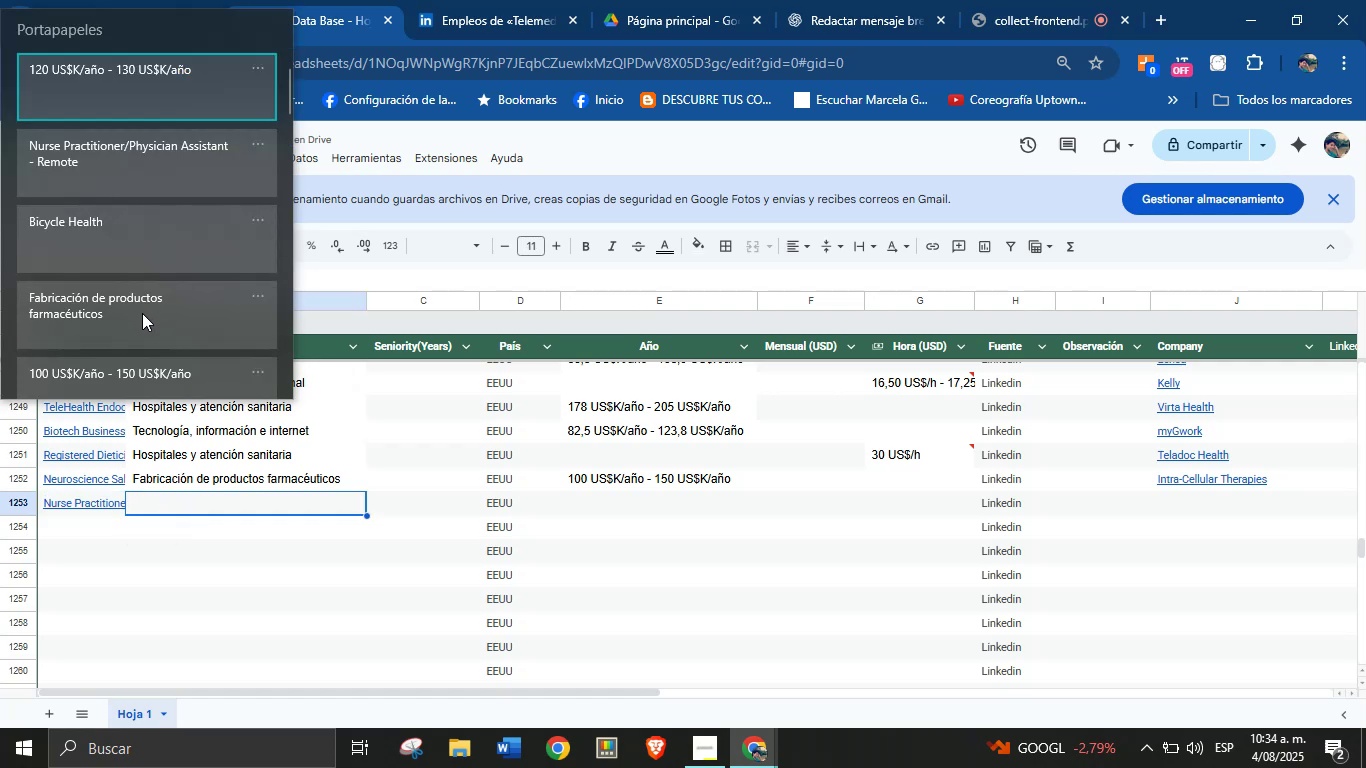 
key(Control+V)
 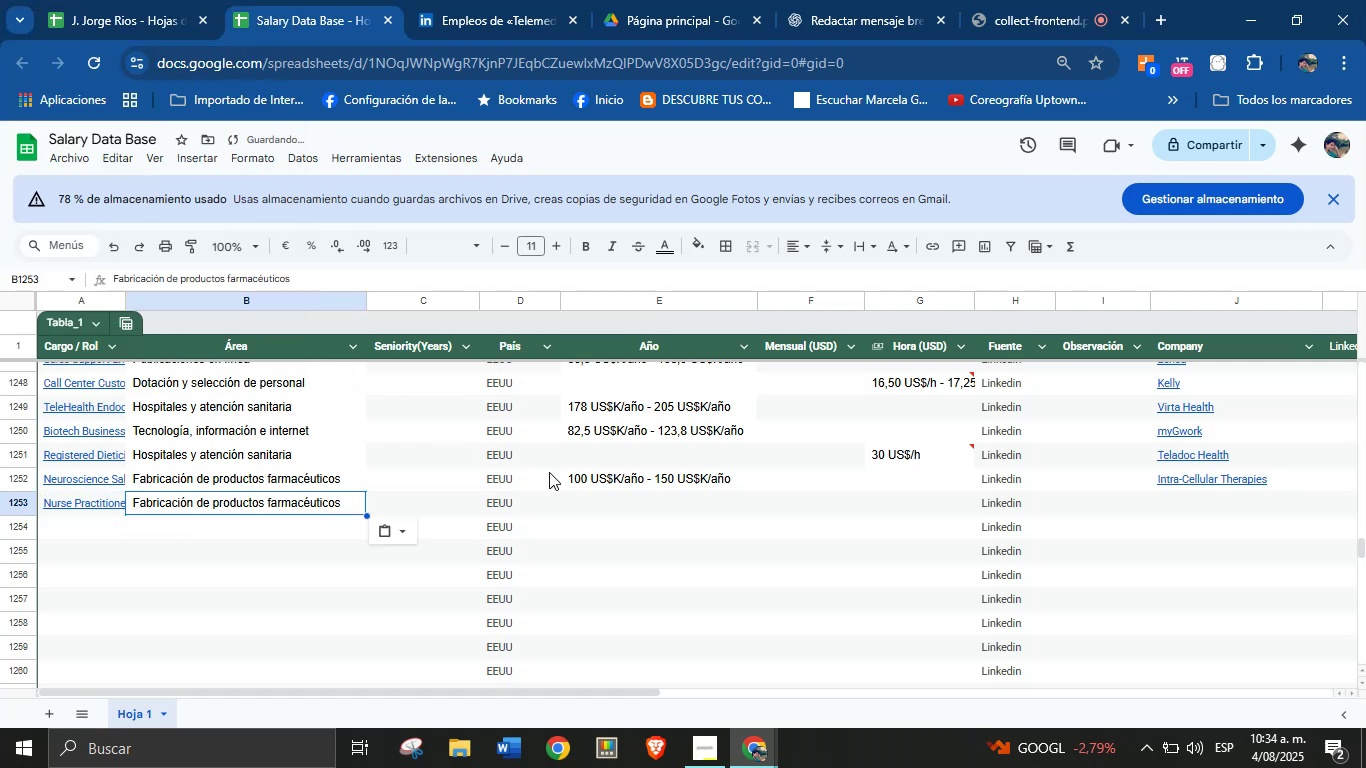 
left_click([624, 510])
 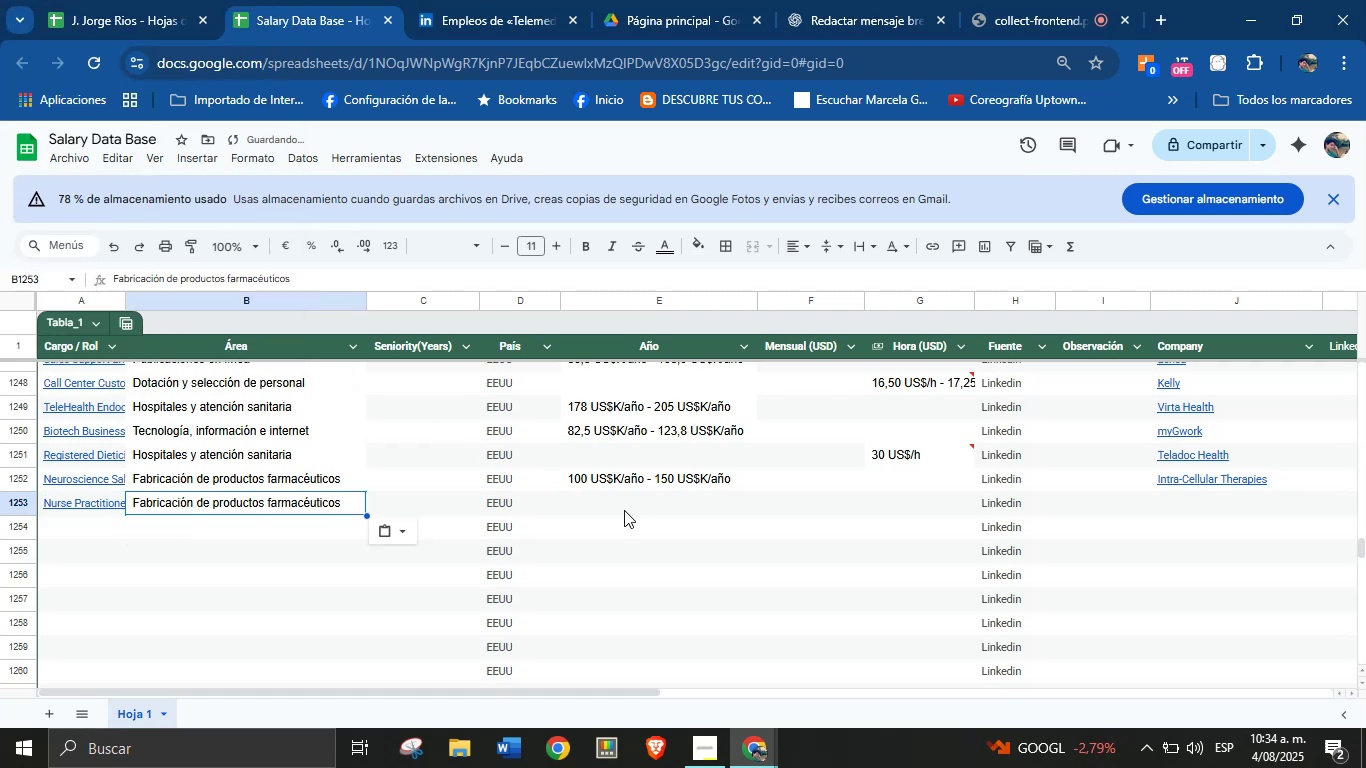 
key(Meta+MetaLeft)
 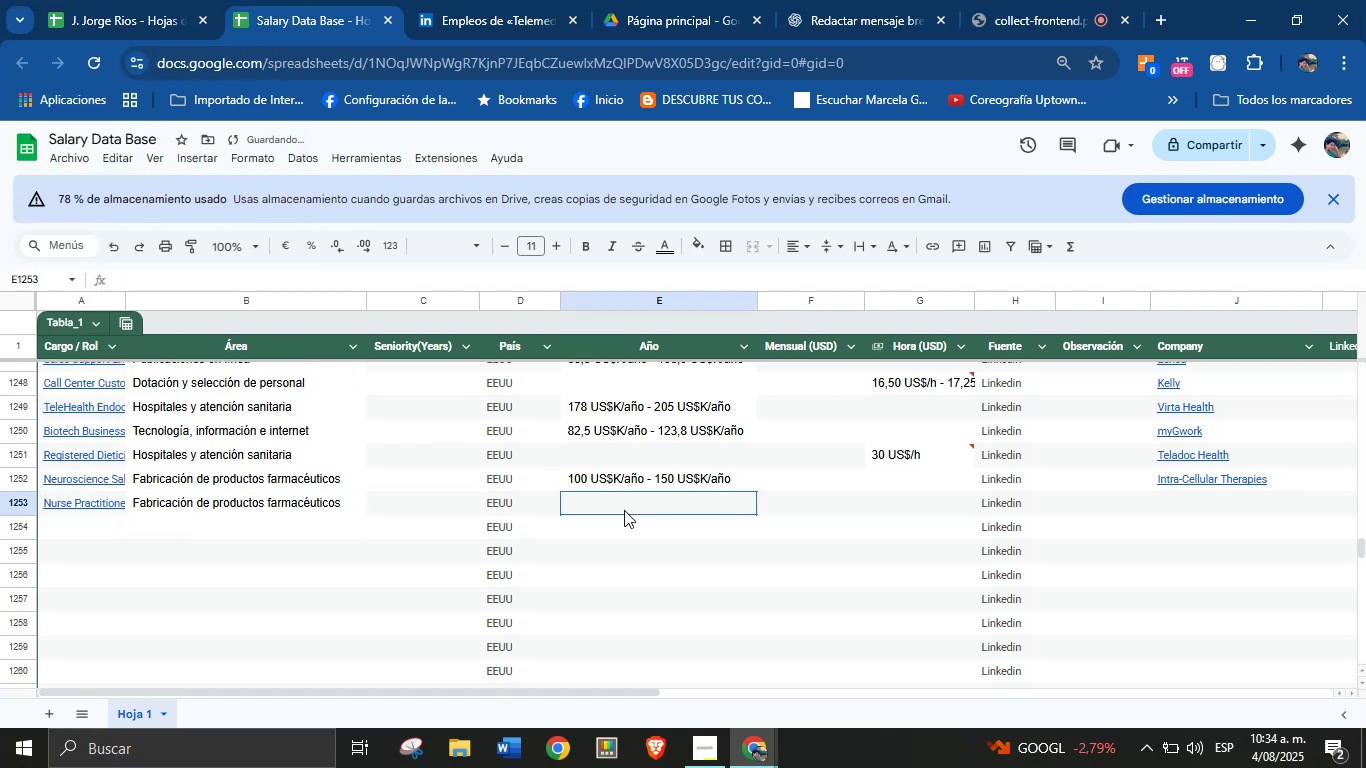 
key(Meta+MetaLeft)
 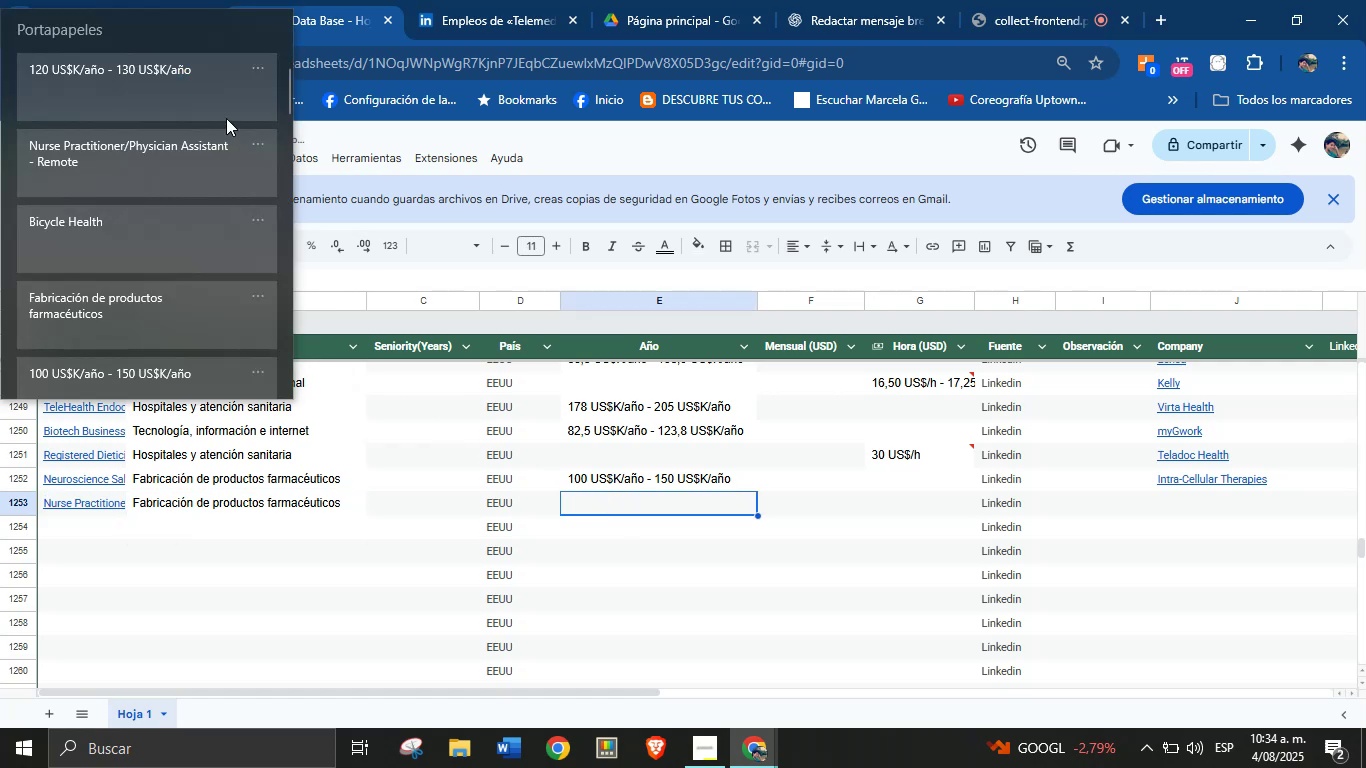 
key(Meta+V)
 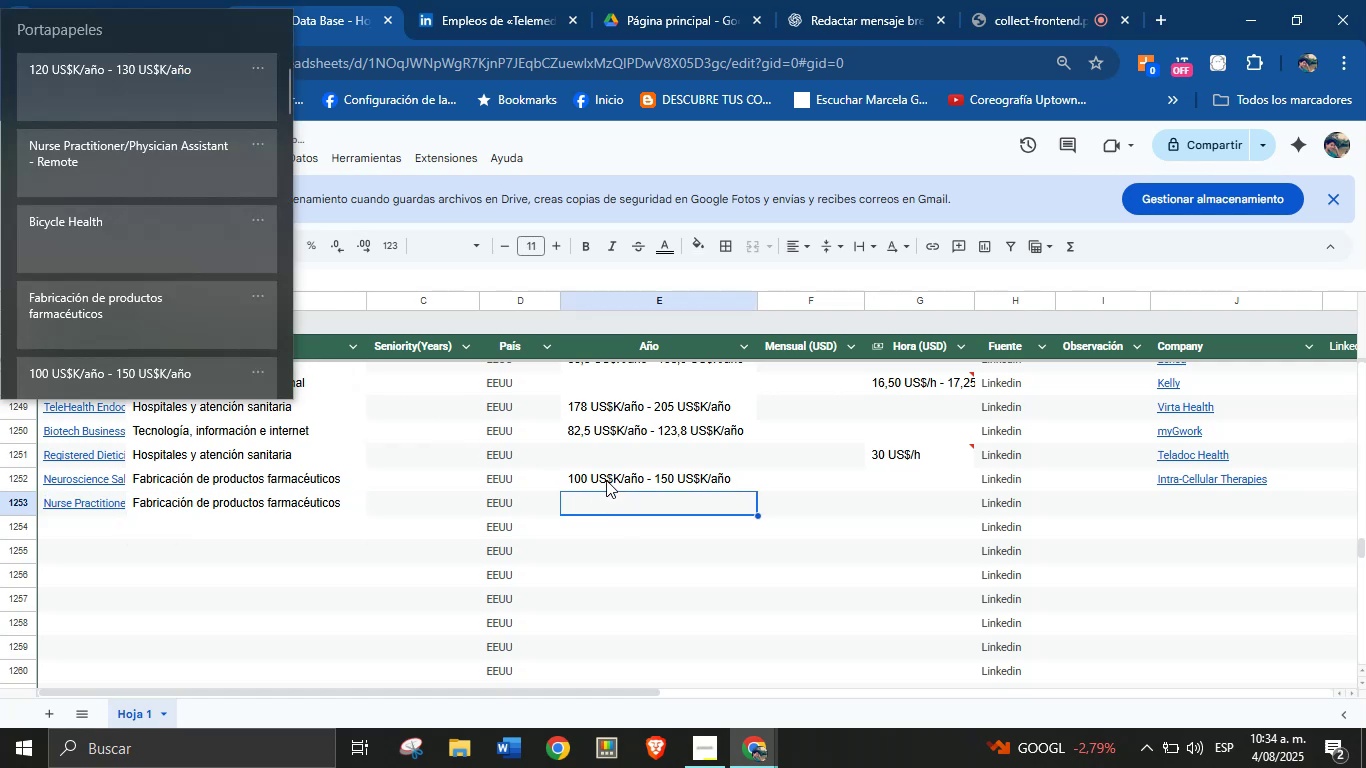 
left_click([181, 95])
 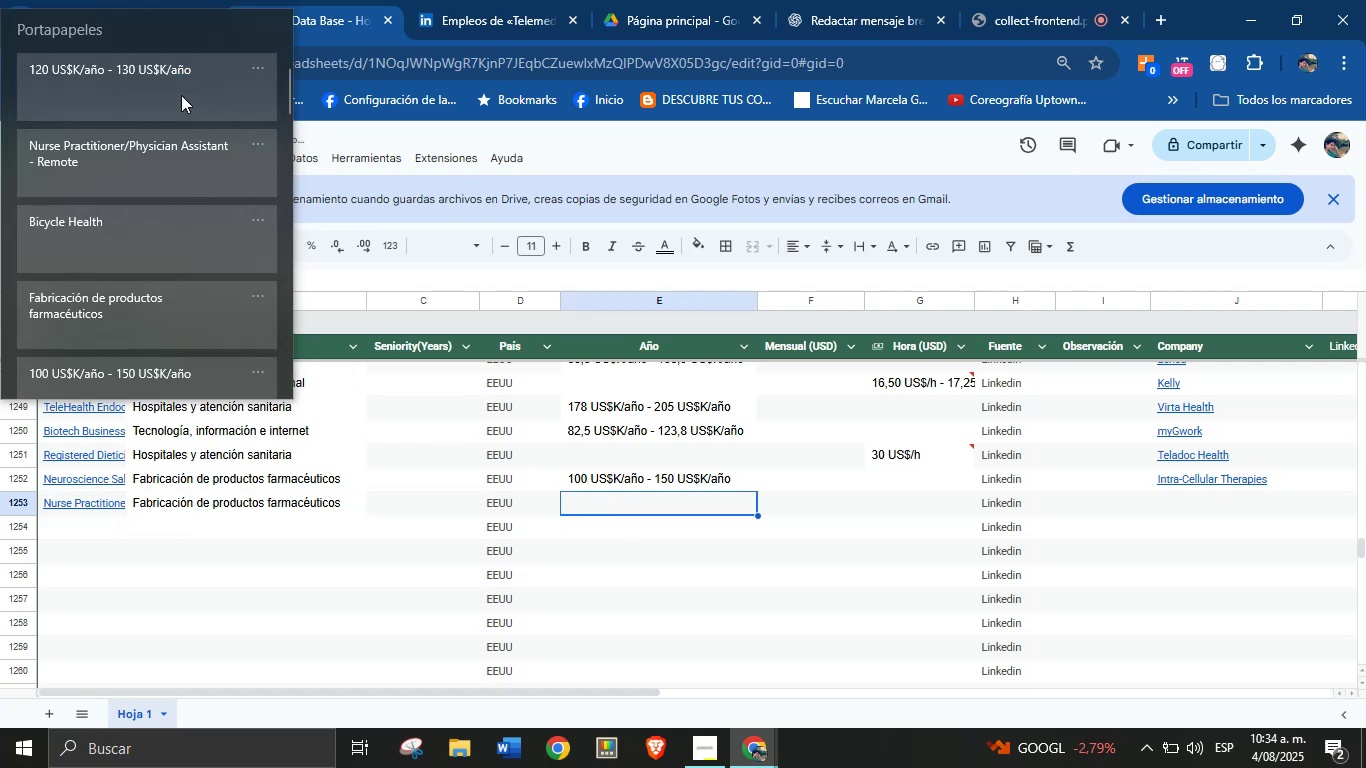 
key(Control+ControlLeft)
 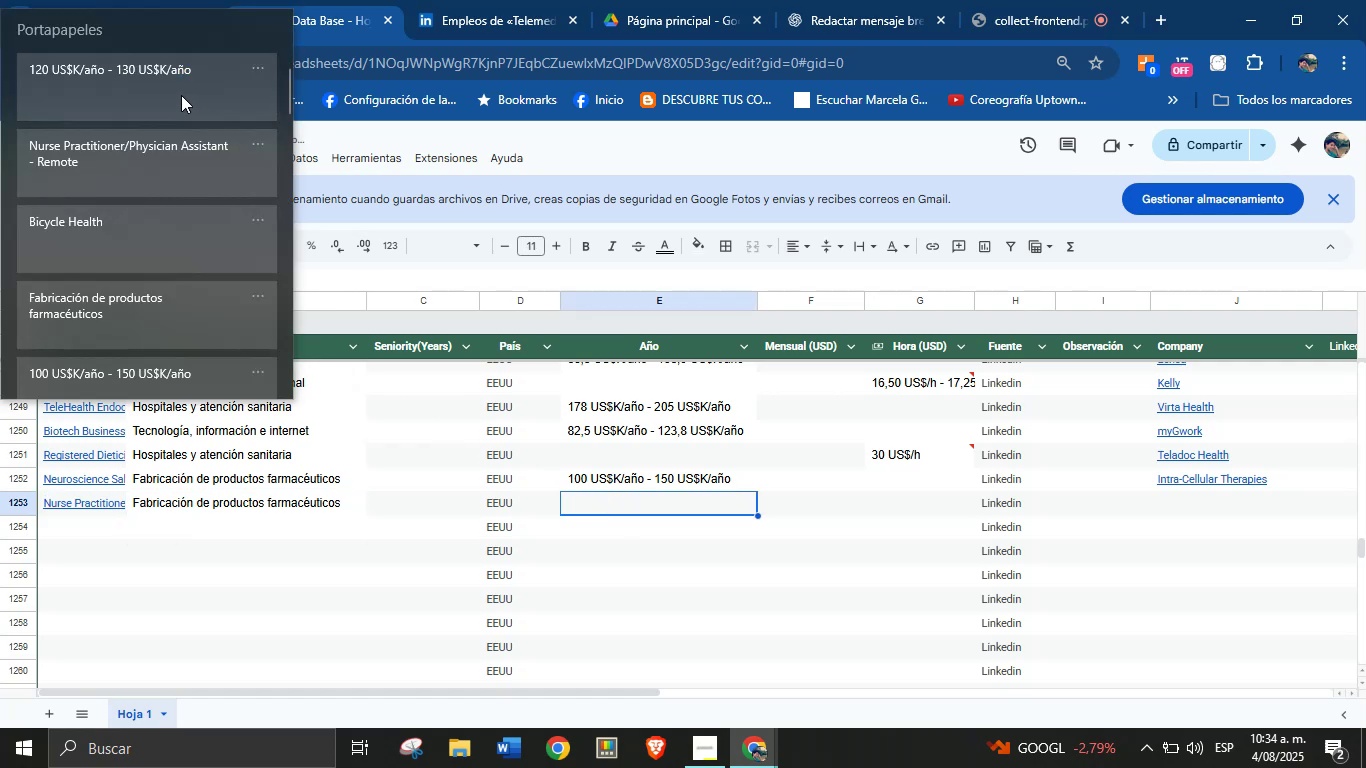 
key(Control+V)
 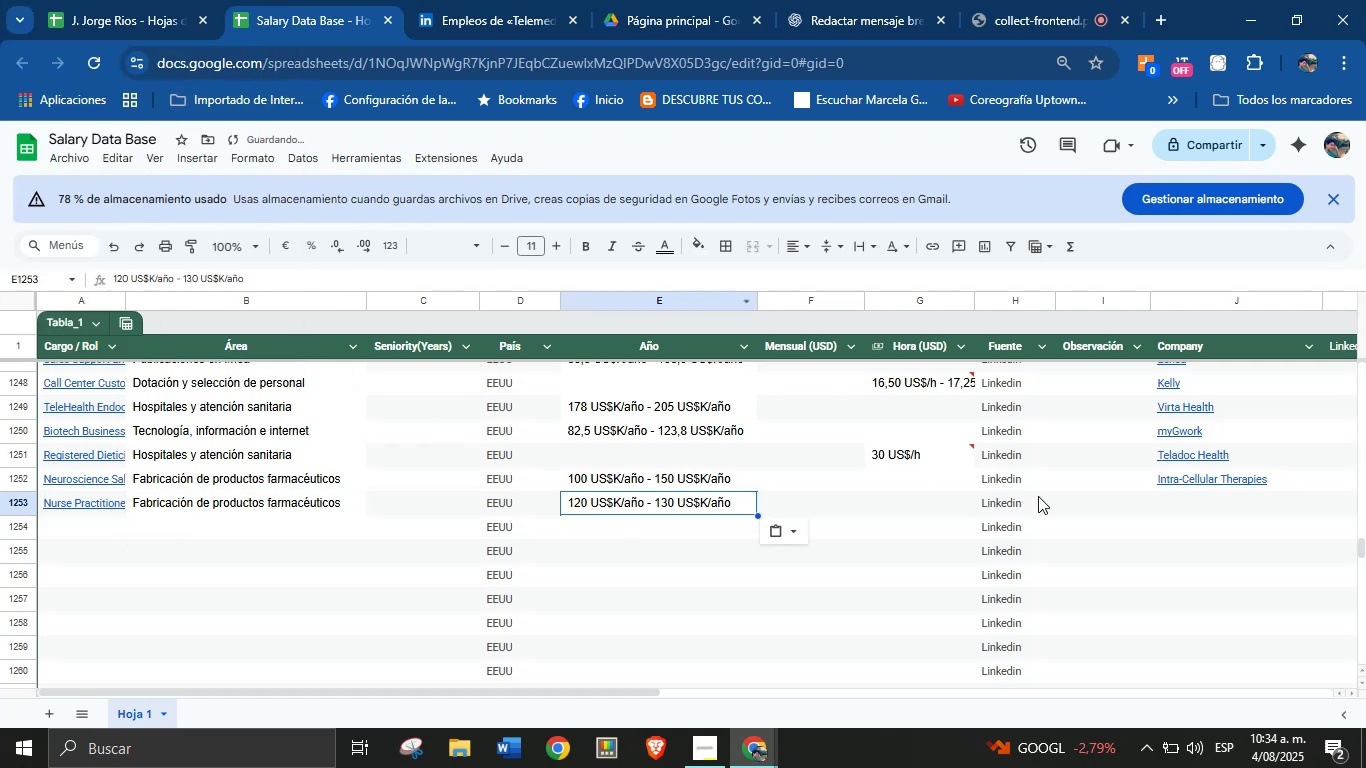 
left_click([1178, 510])
 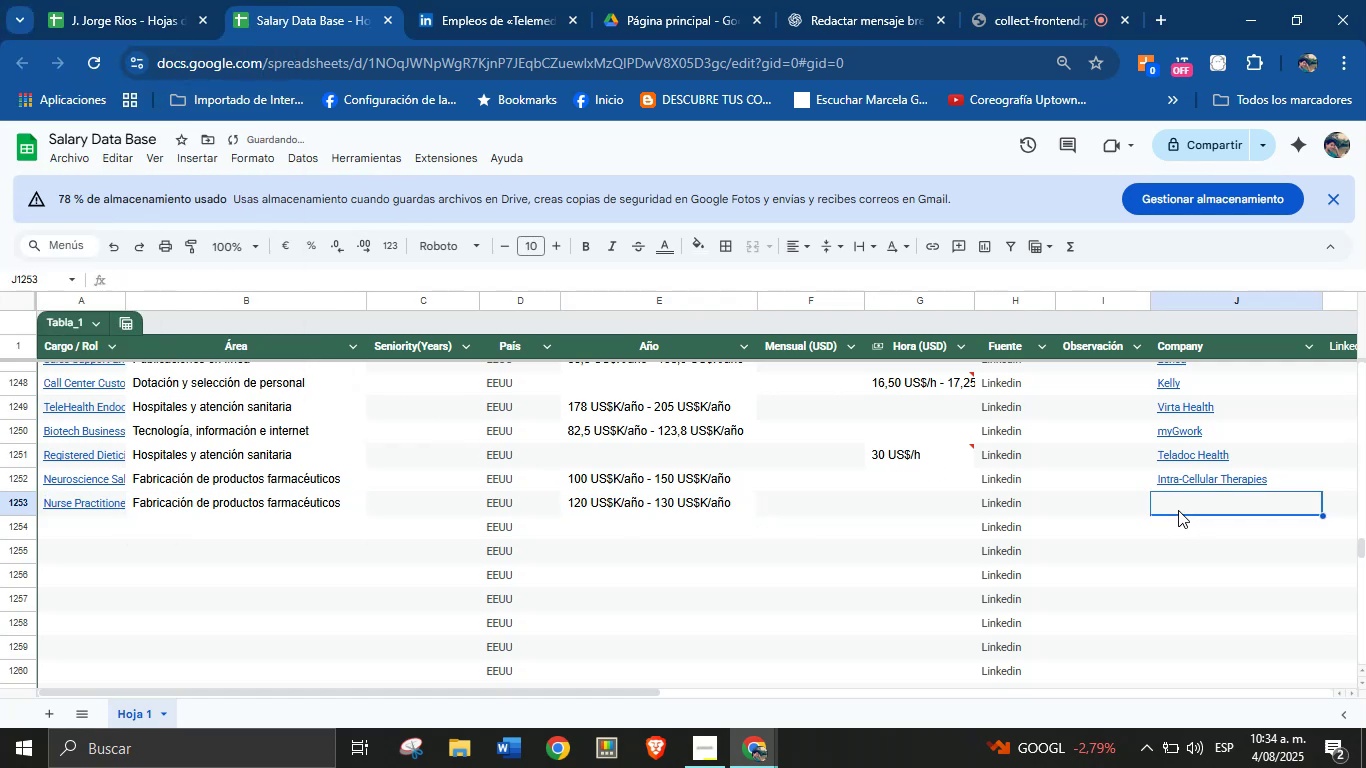 
key(Meta+MetaLeft)
 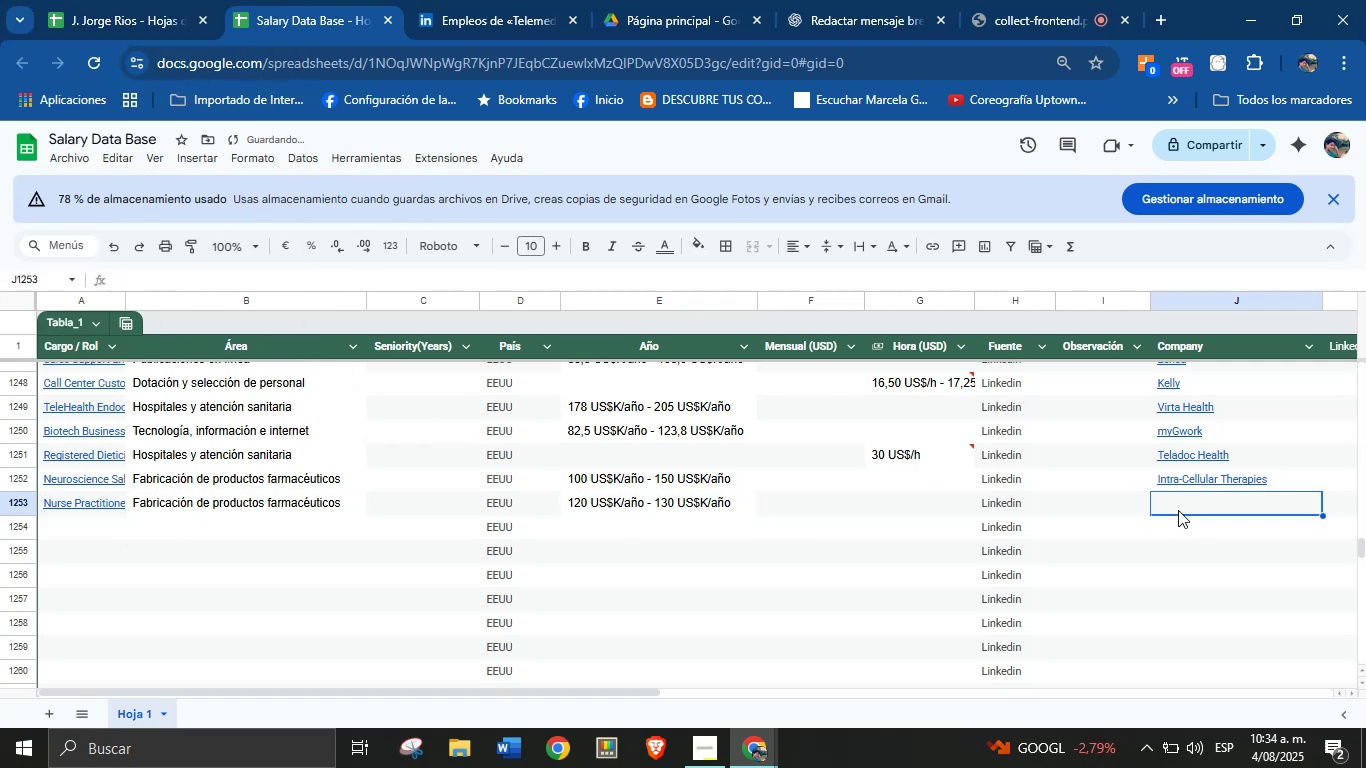 
key(Meta+MetaLeft)
 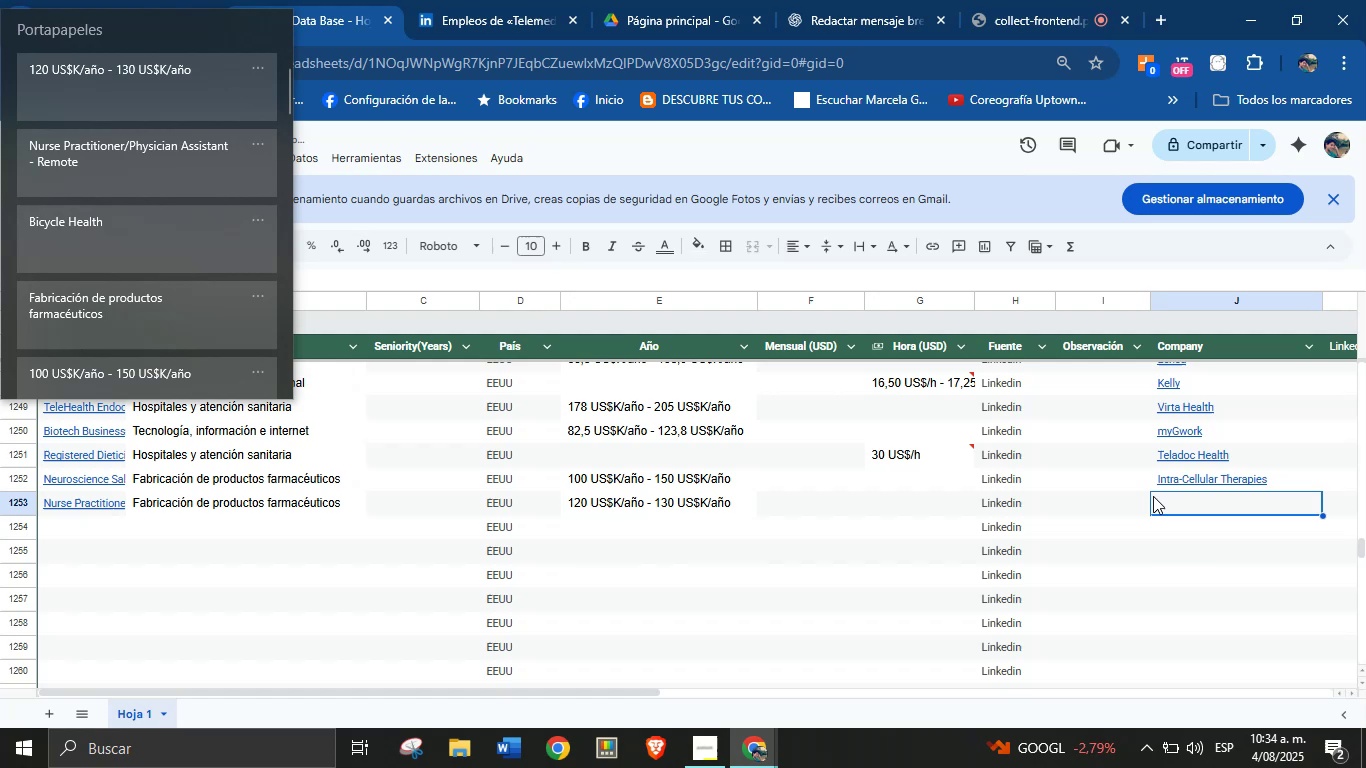 
key(Meta+V)
 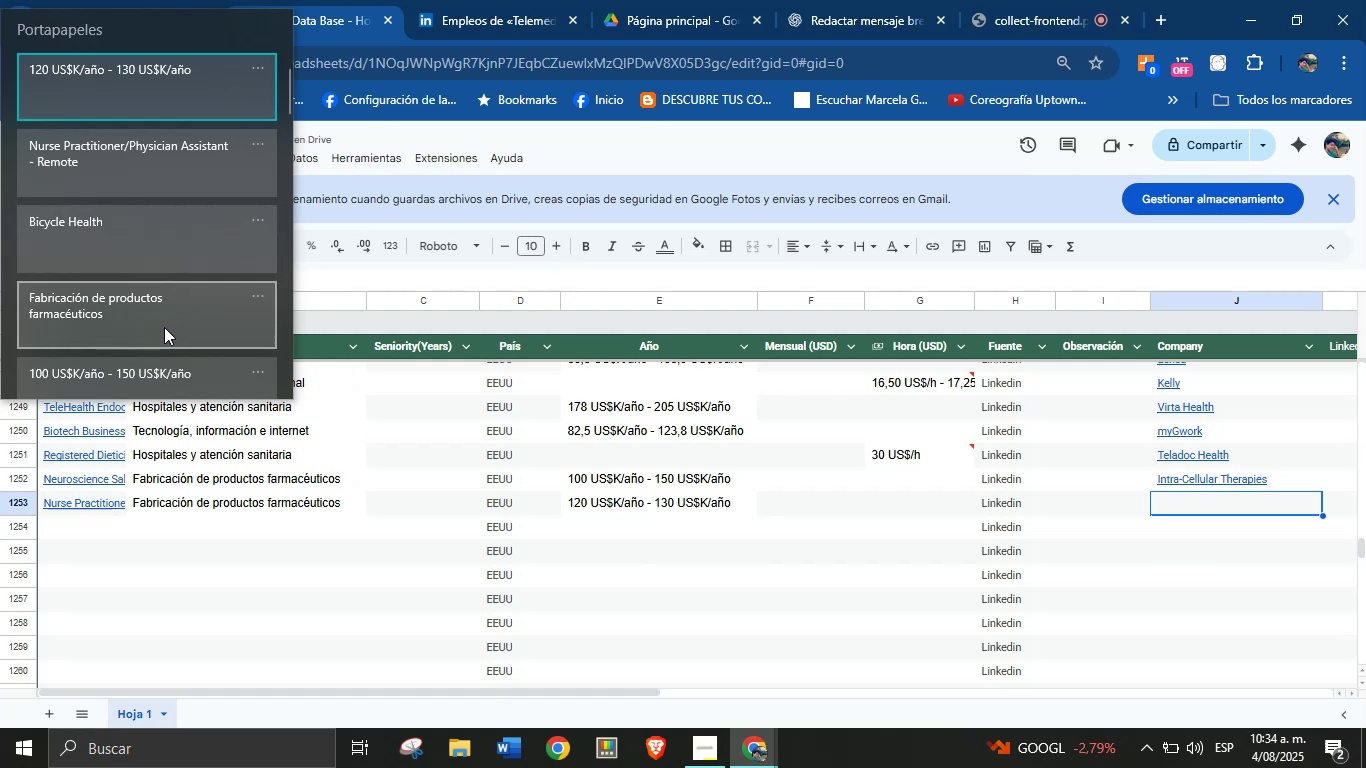 
left_click([156, 253])
 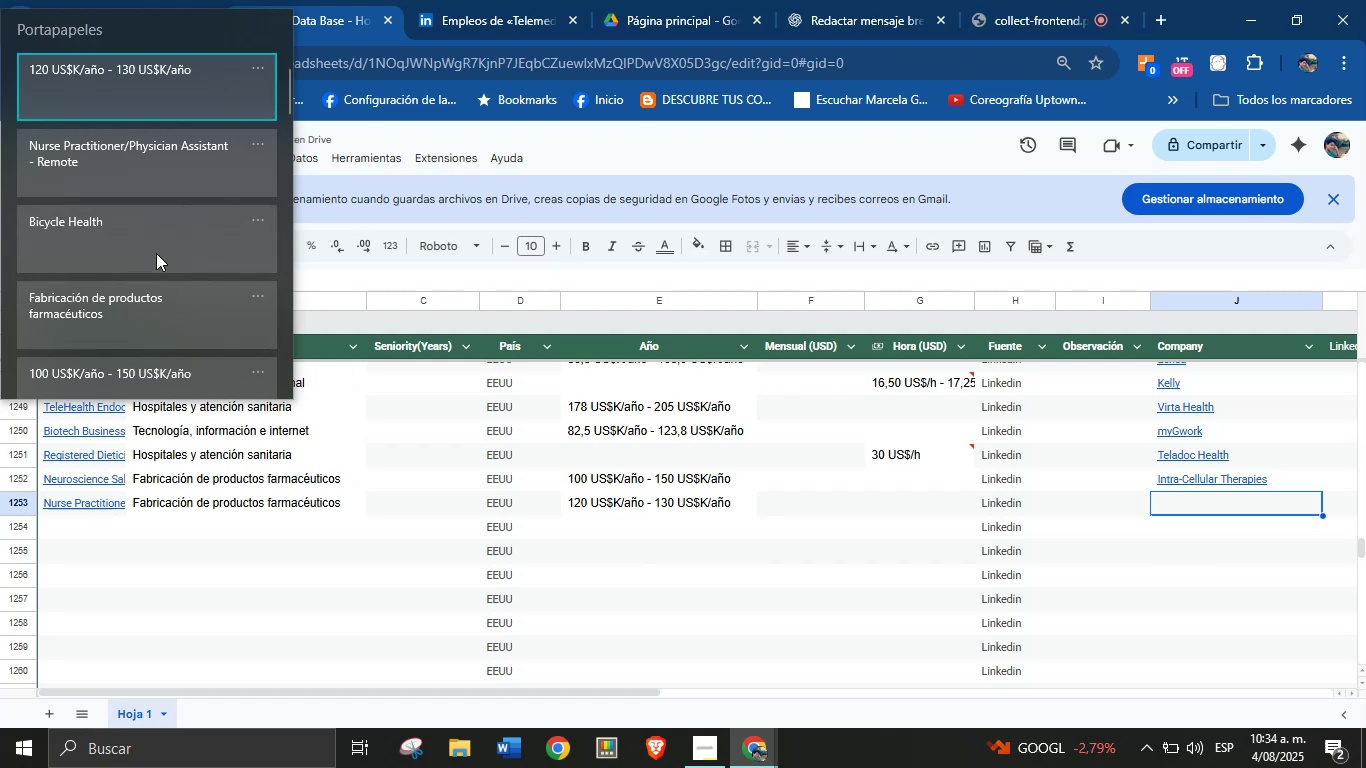 
key(Control+ControlLeft)
 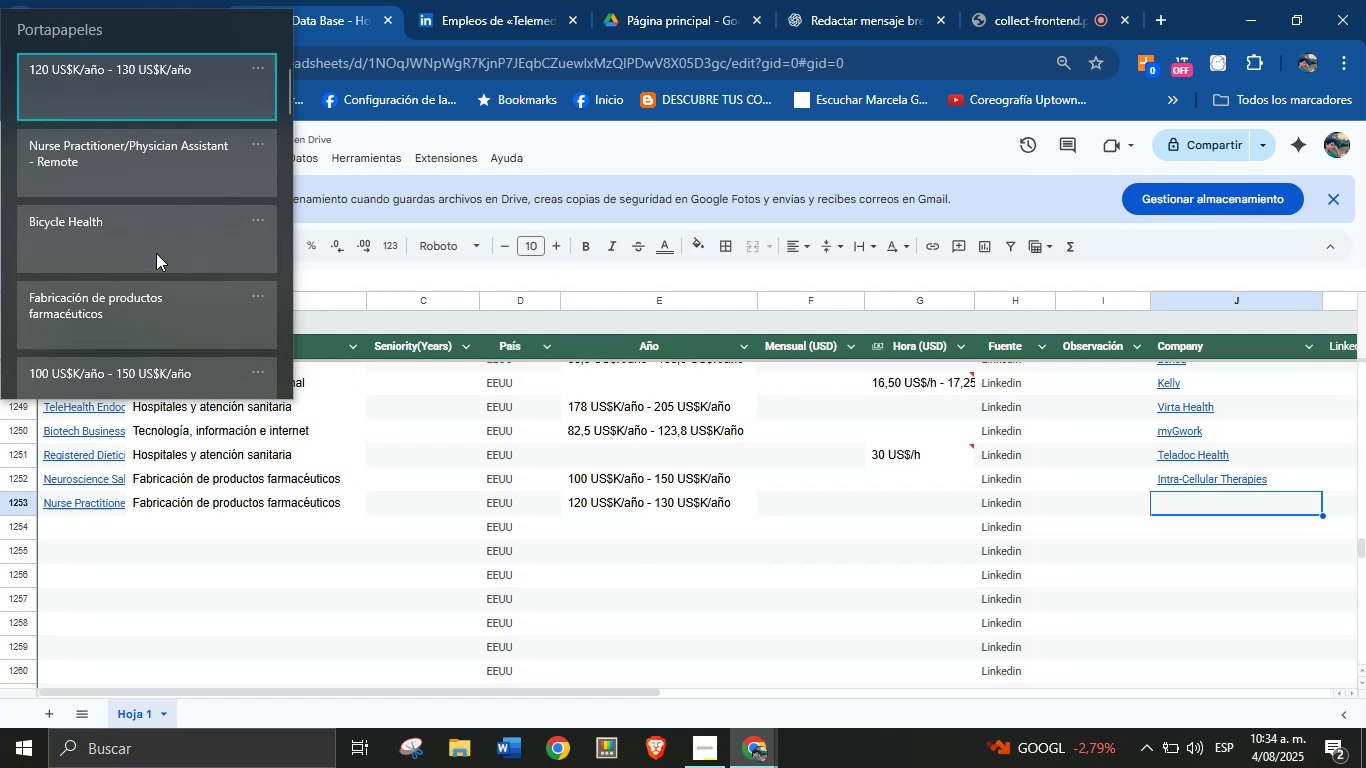 
key(Control+V)
 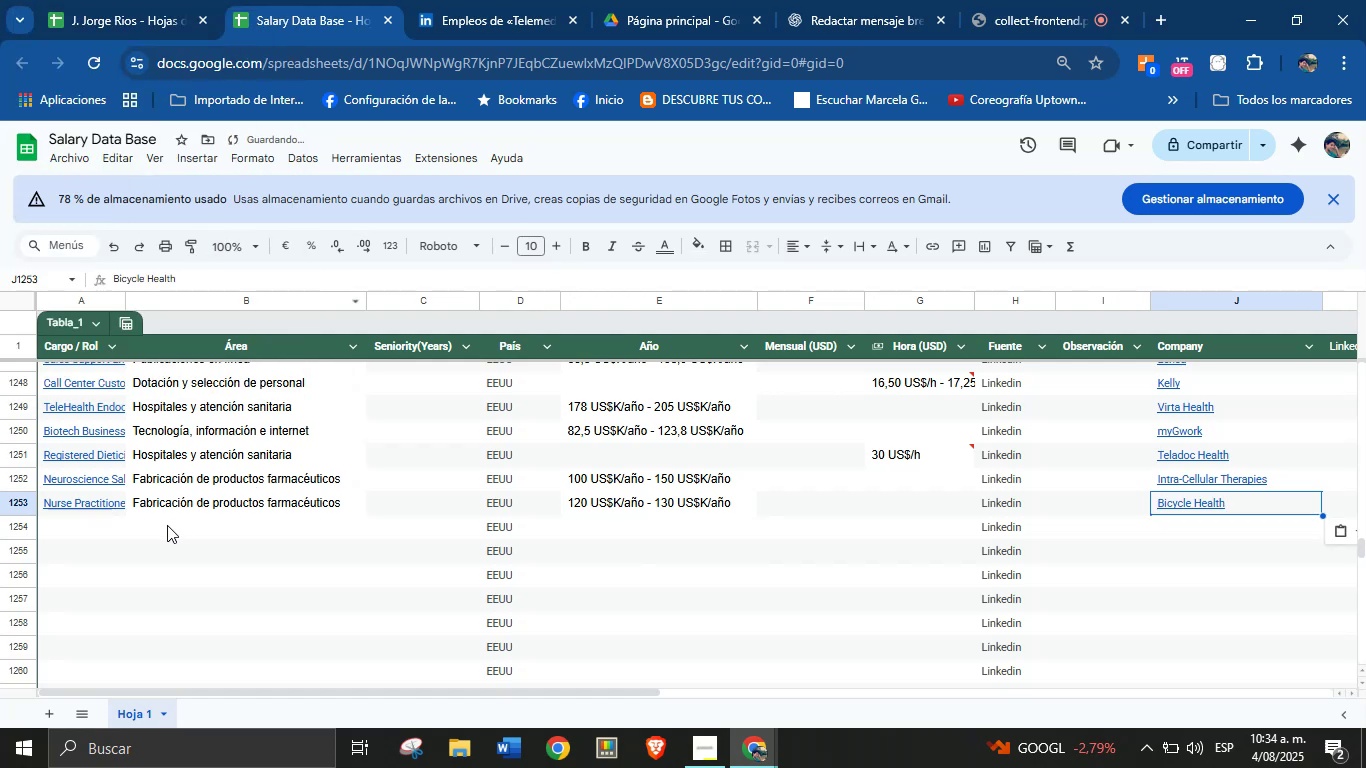 
left_click([108, 523])
 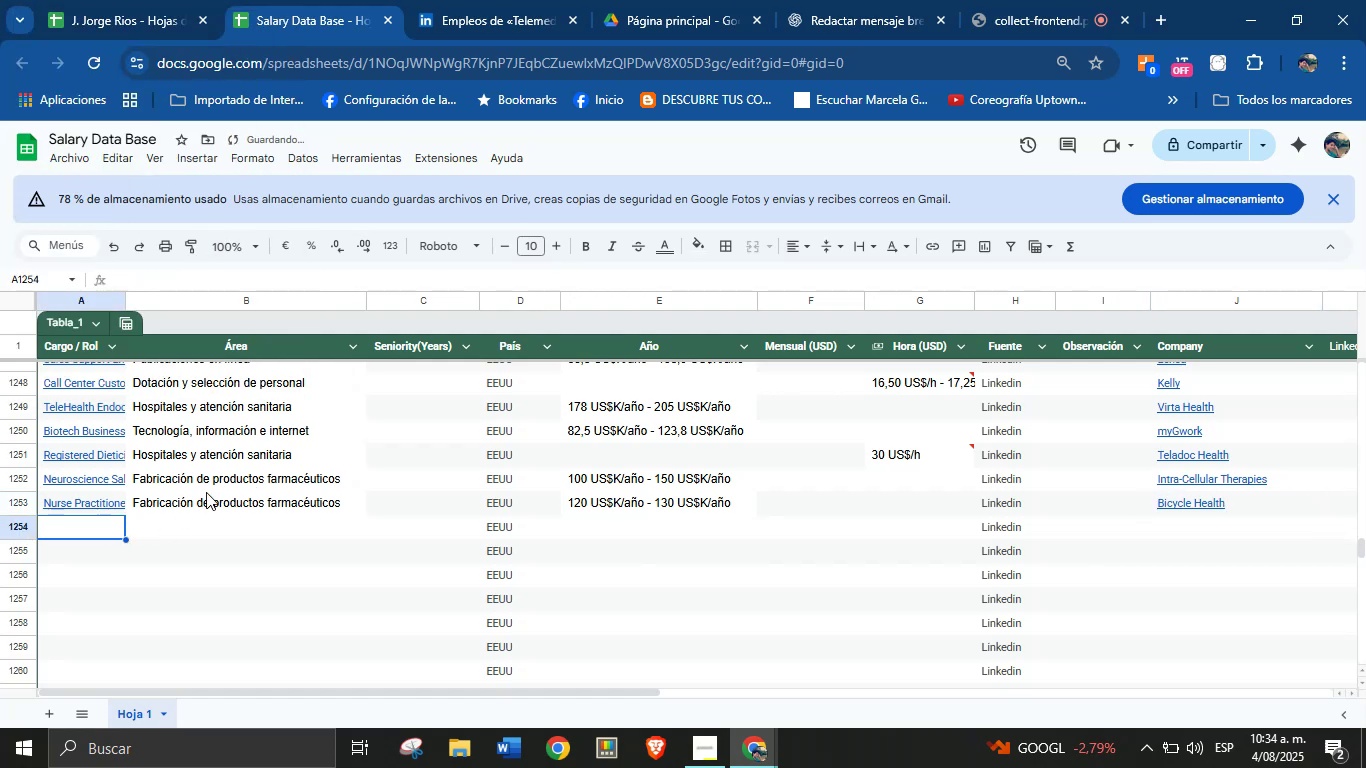 
scroll: coordinate [310, 443], scroll_direction: down, amount: 1.0
 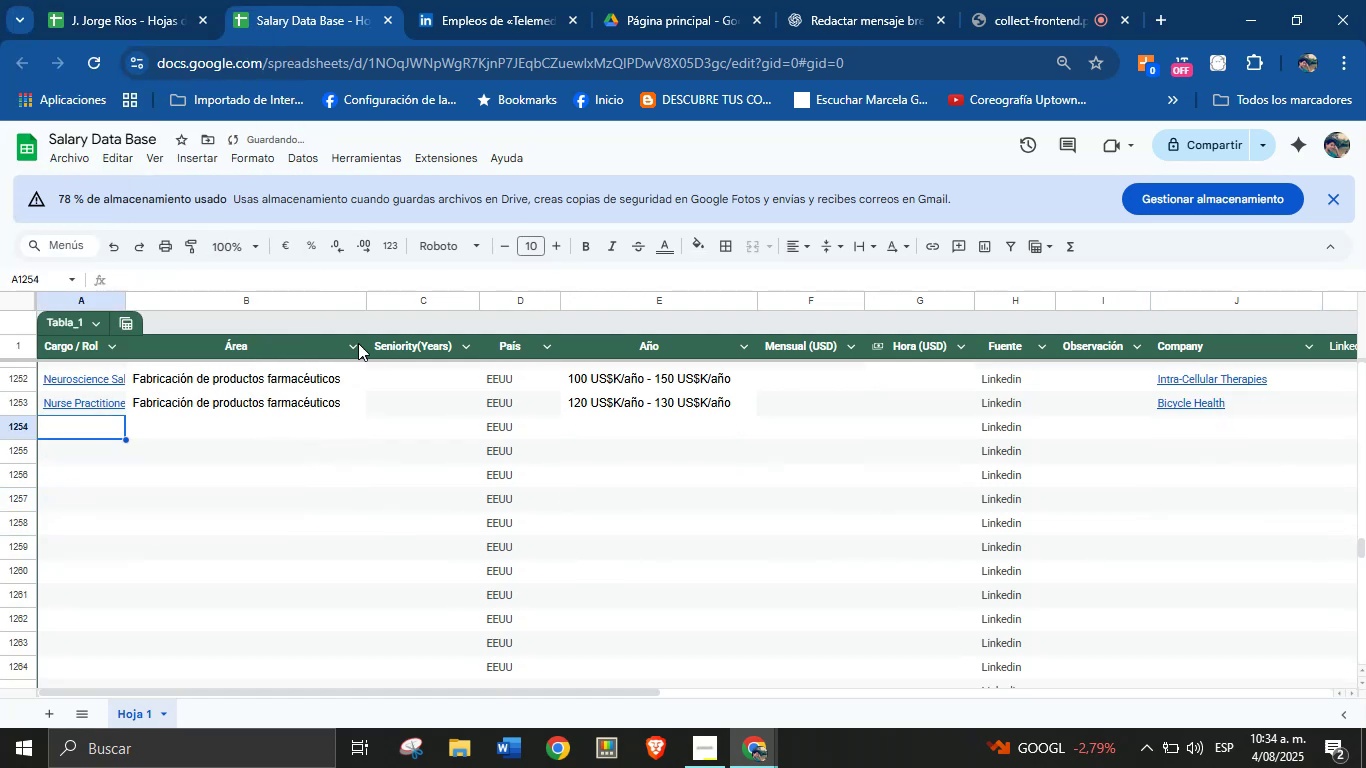 
left_click([471, 0])
 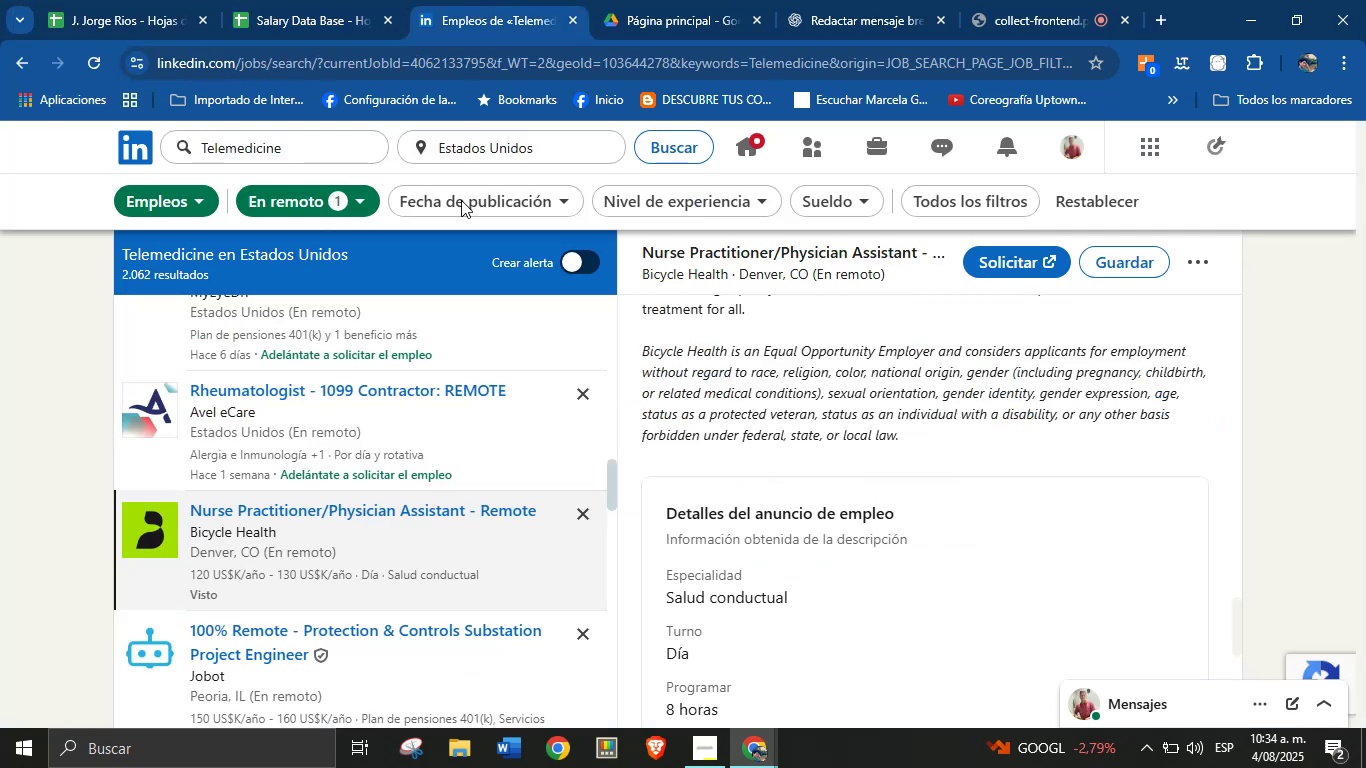 
scroll: coordinate [392, 426], scroll_direction: down, amount: 1.0
 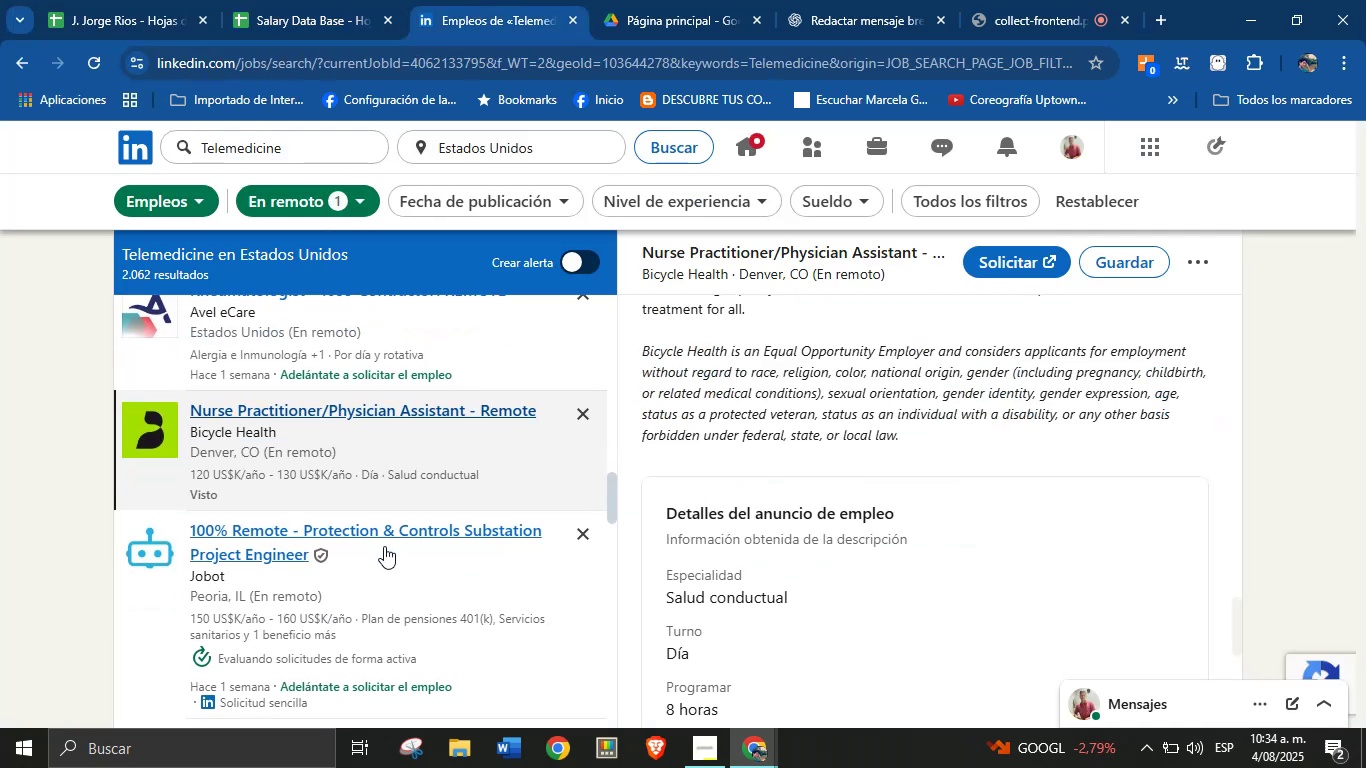 
left_click([384, 559])
 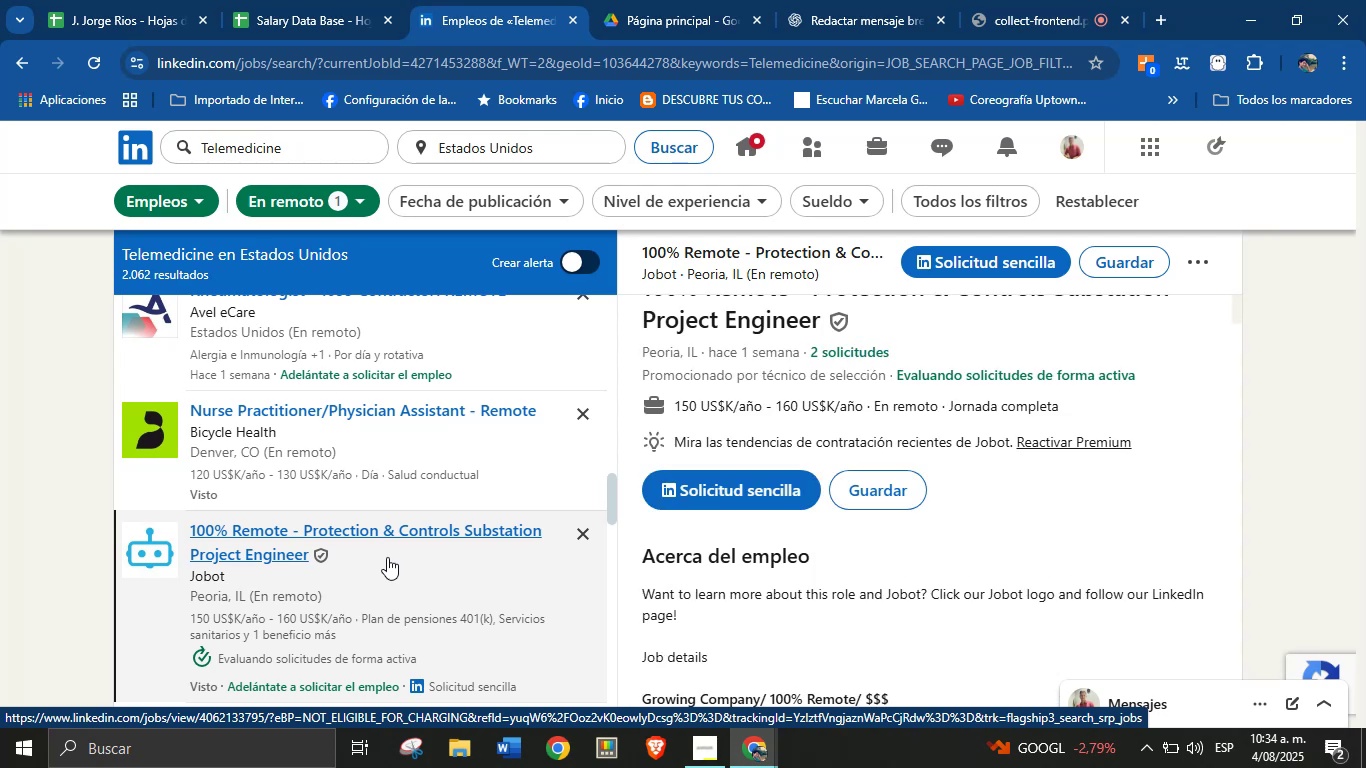 
wait(8.06)
 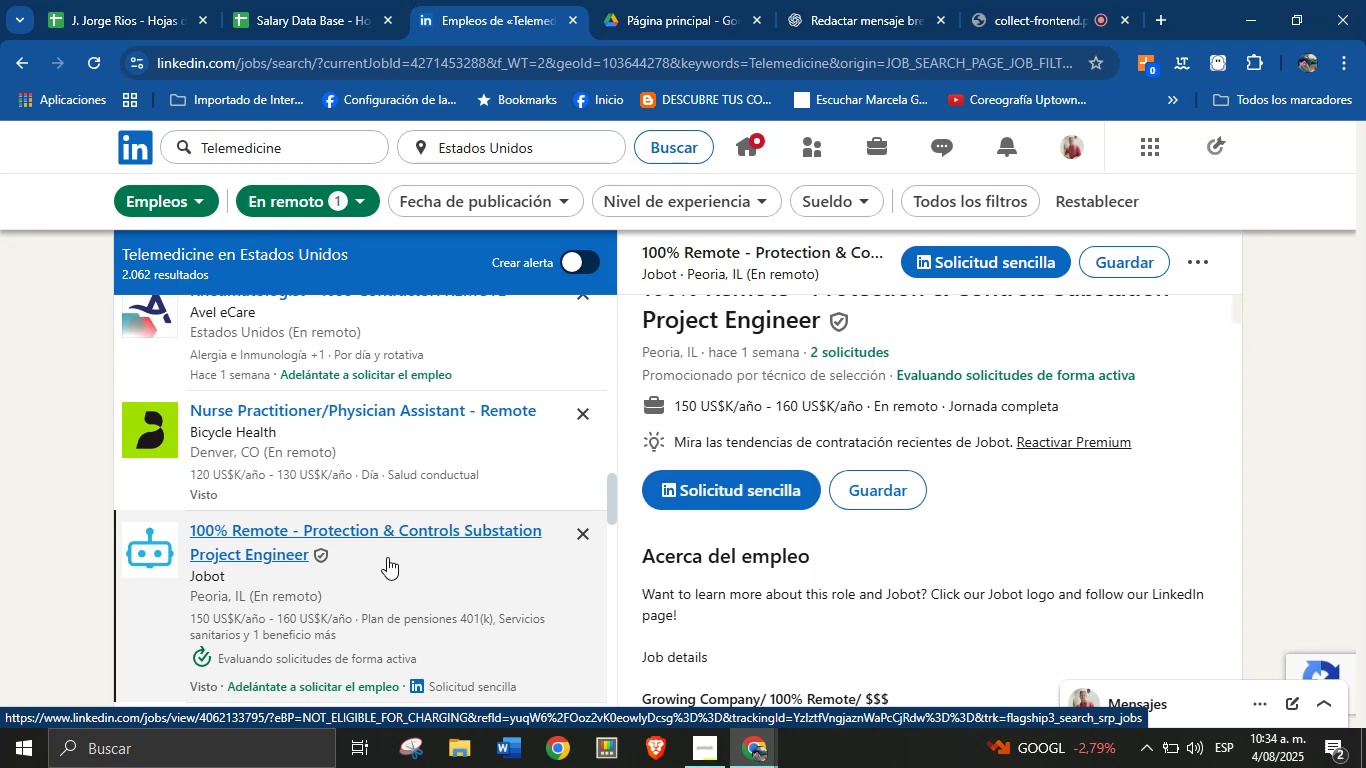 
scroll: coordinate [788, 303], scroll_direction: up, amount: 1.0
 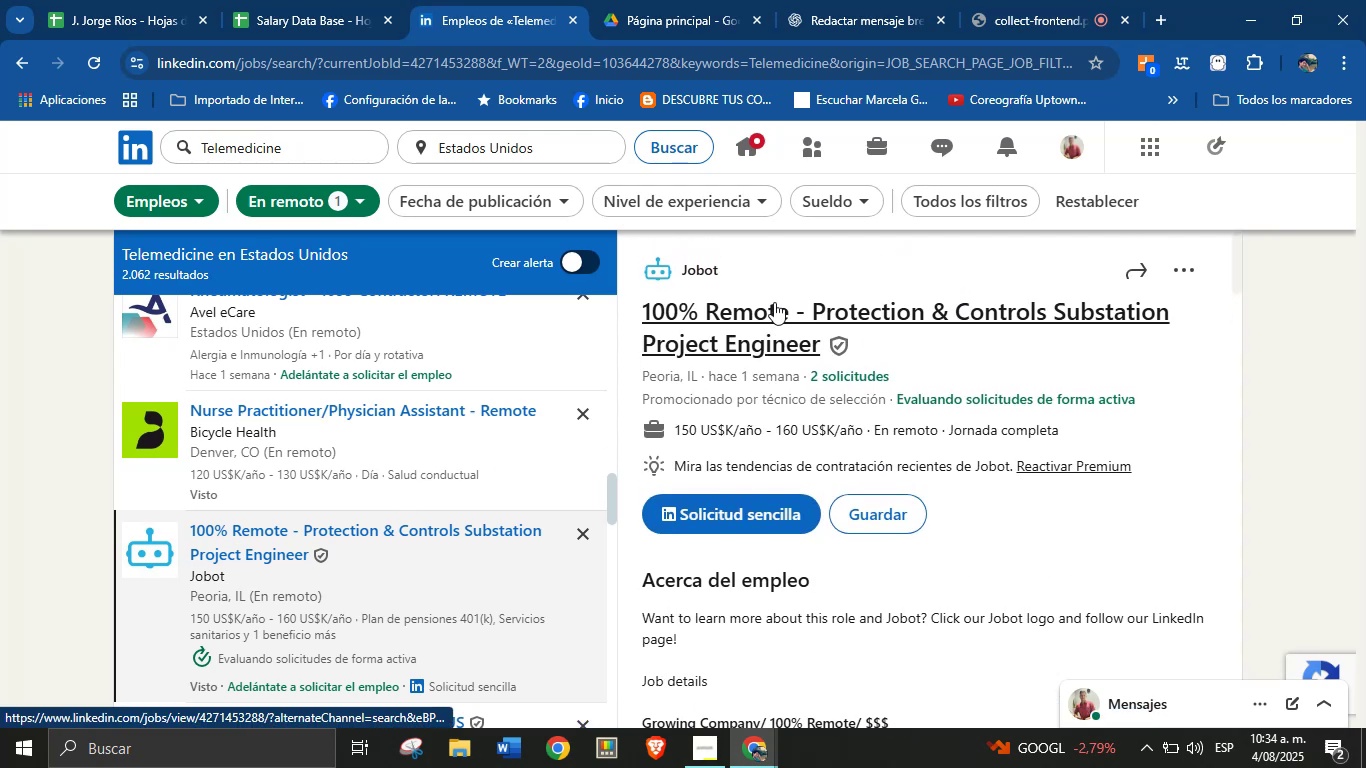 
left_click_drag(start_coordinate=[748, 276], to_coordinate=[681, 270])
 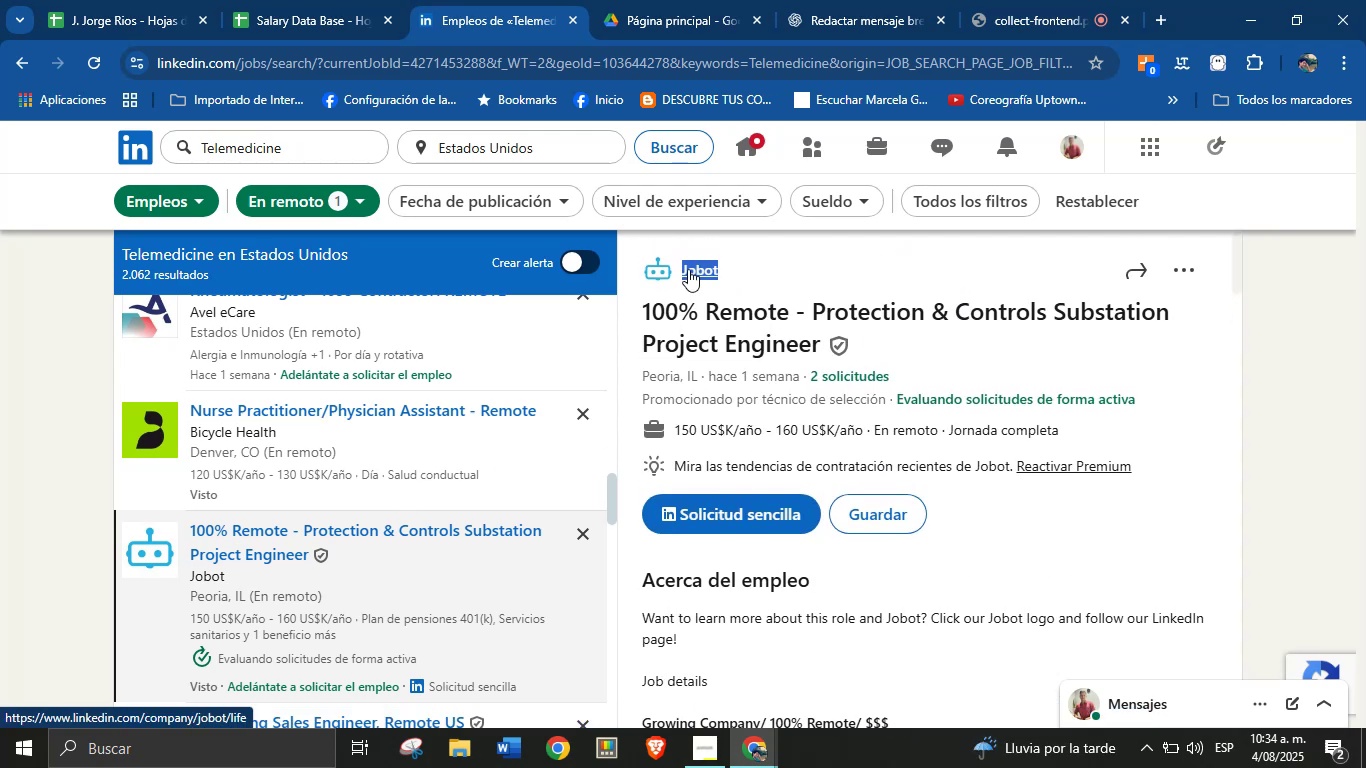 
key(Alt+AltLeft)
 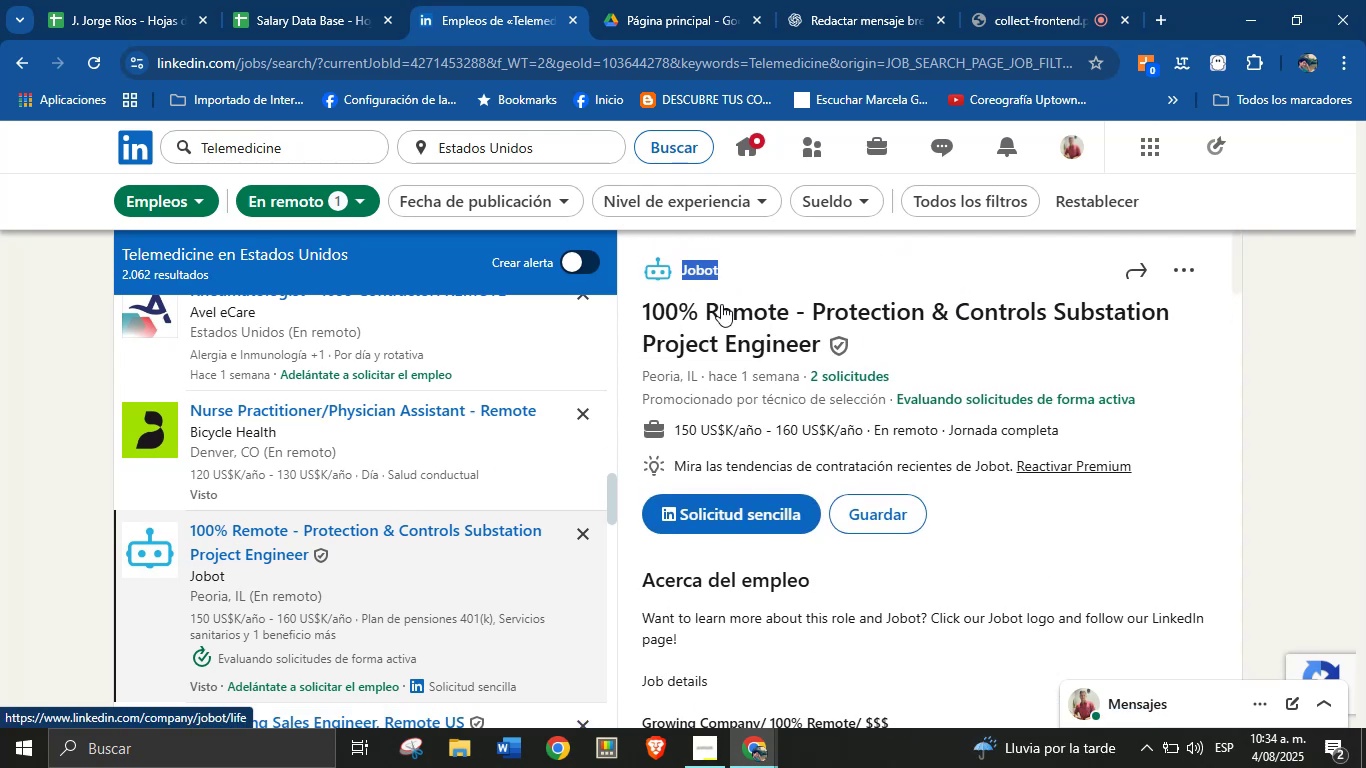 
key(Alt+Control+ControlLeft)
 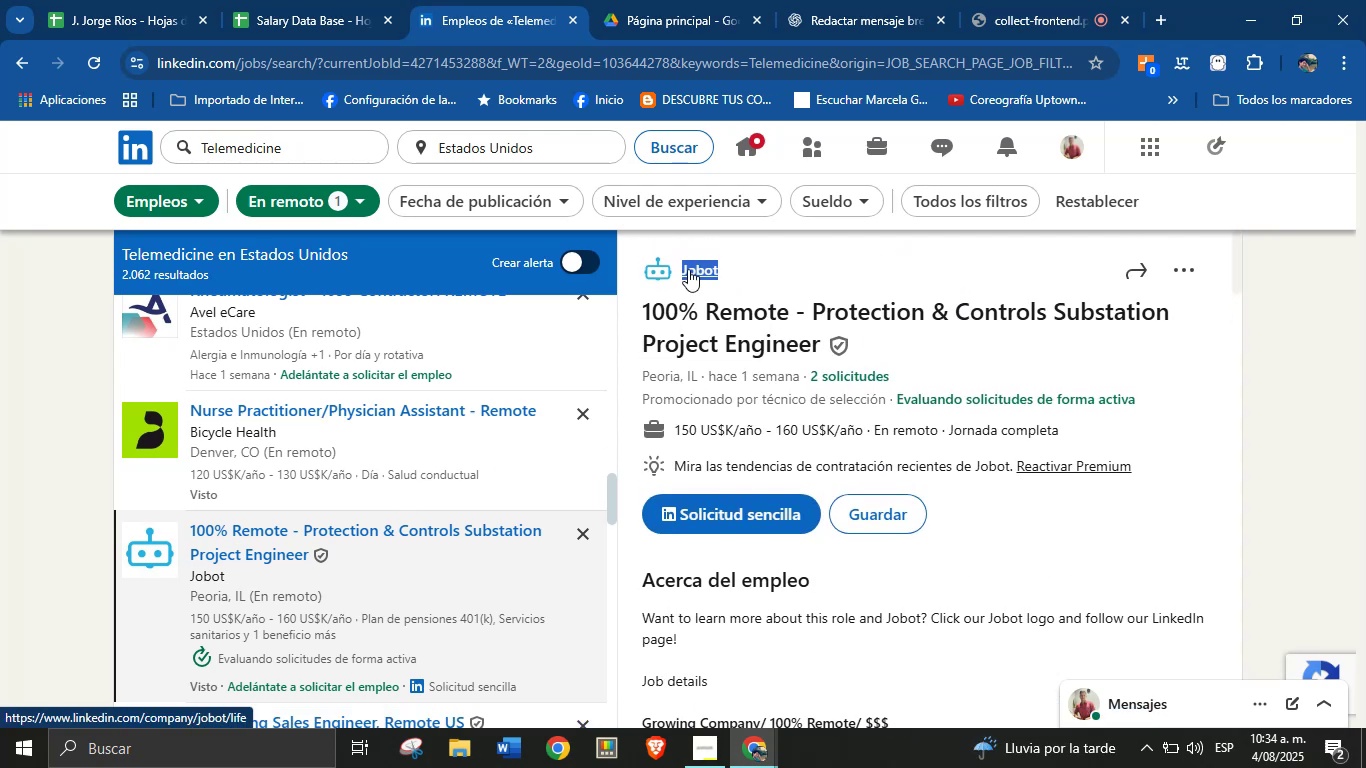 
key(Alt+Control+C)
 